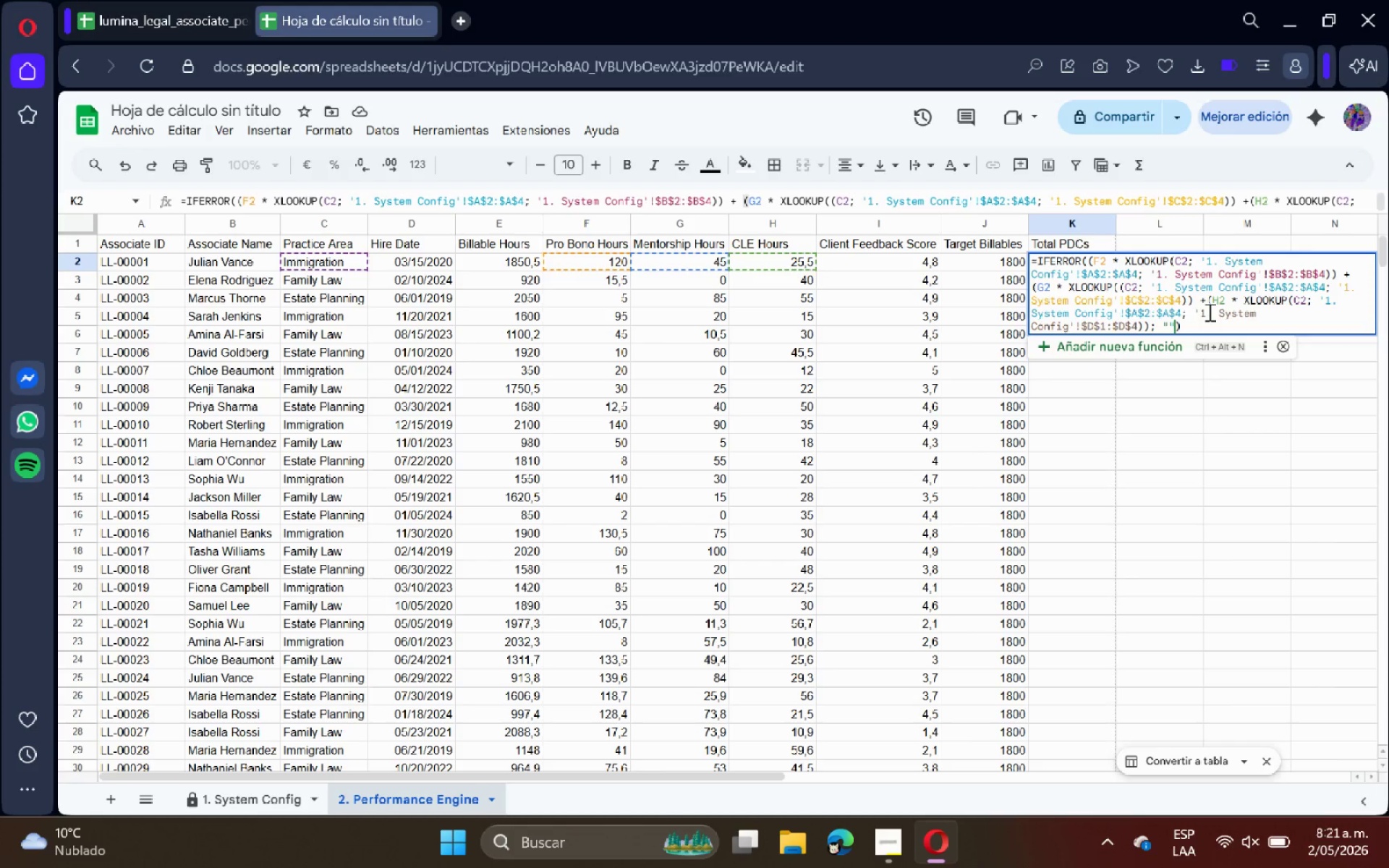 
key(ArrowLeft)
 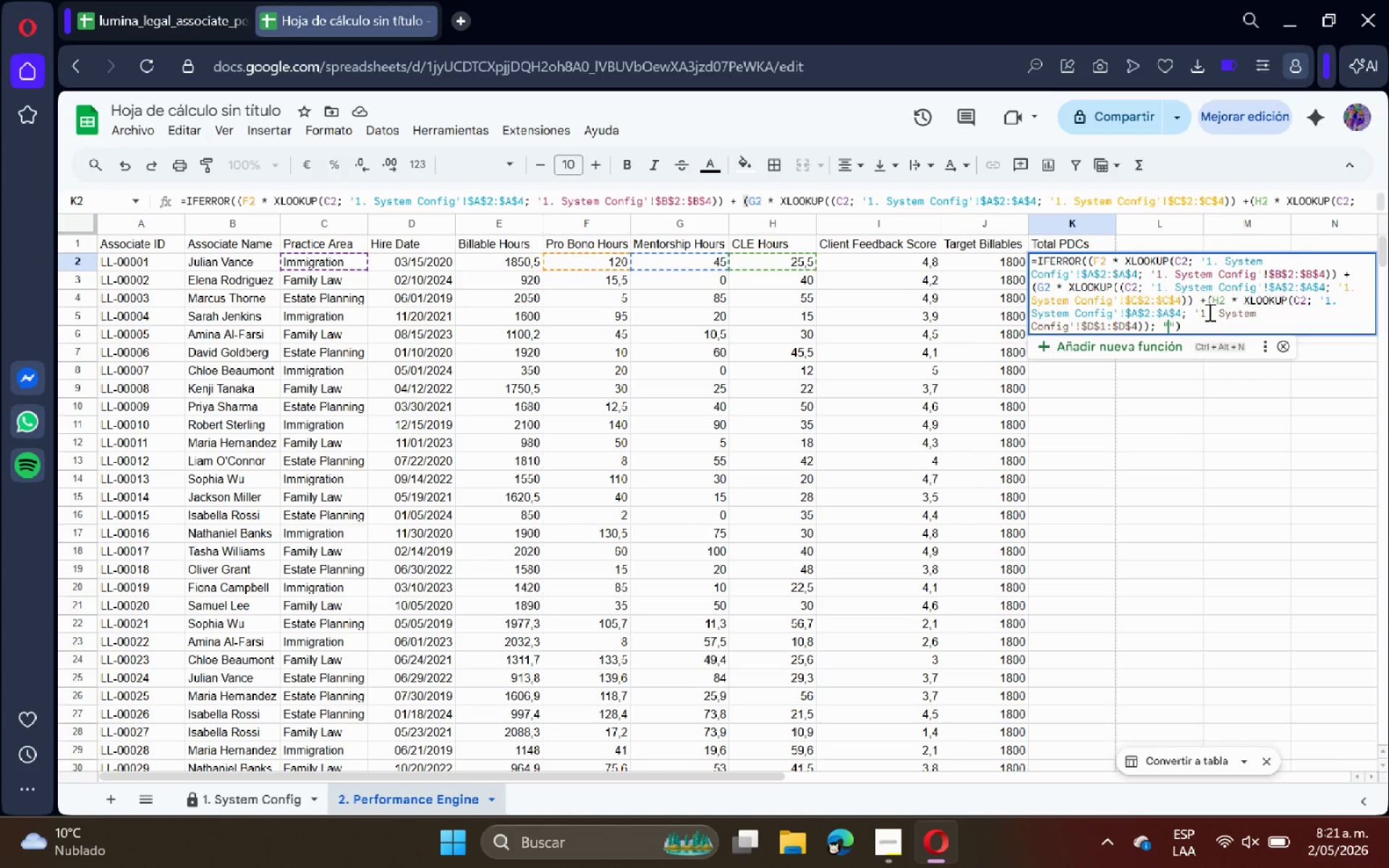 
key(ArrowLeft)
 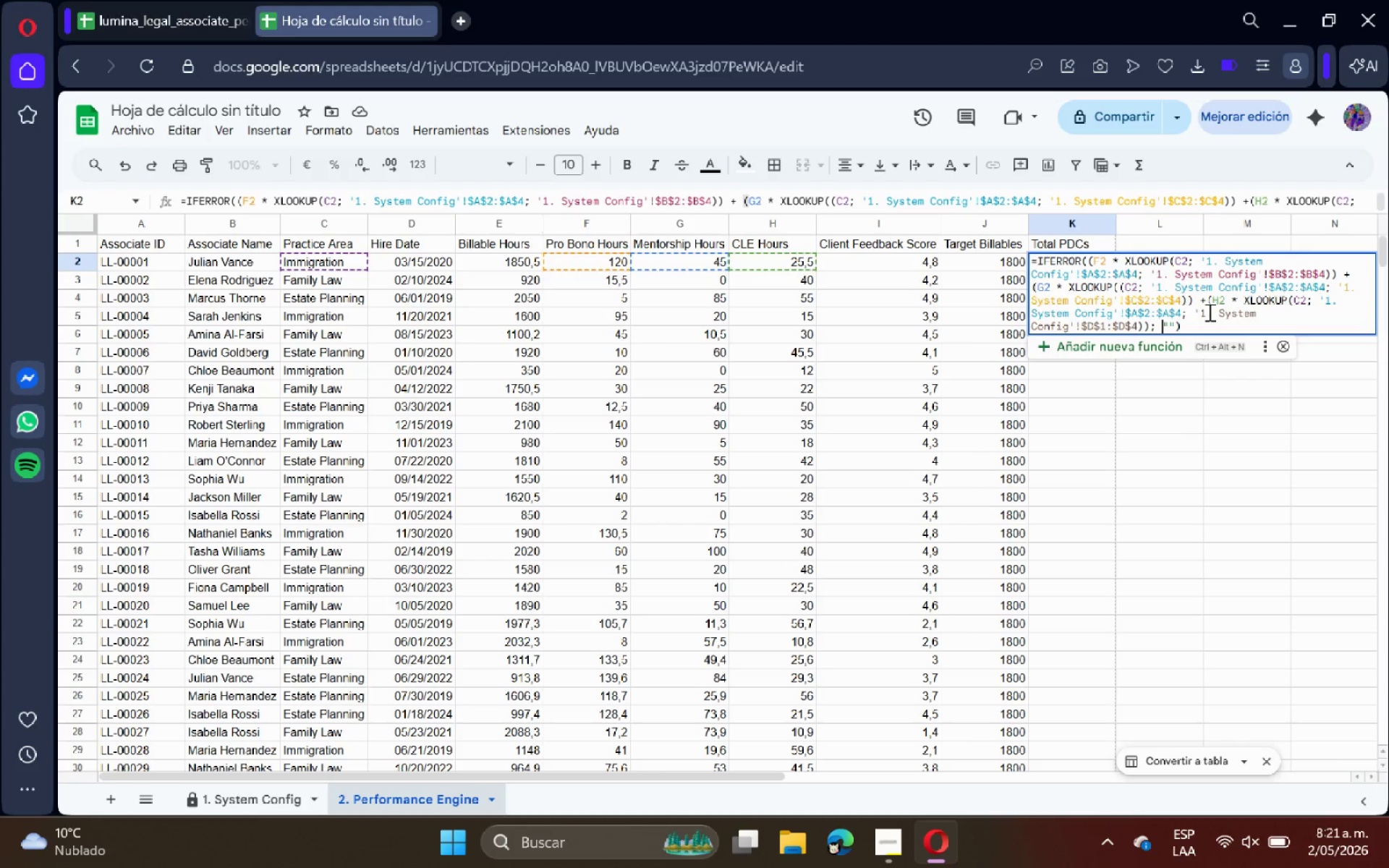 
key(ArrowLeft)
 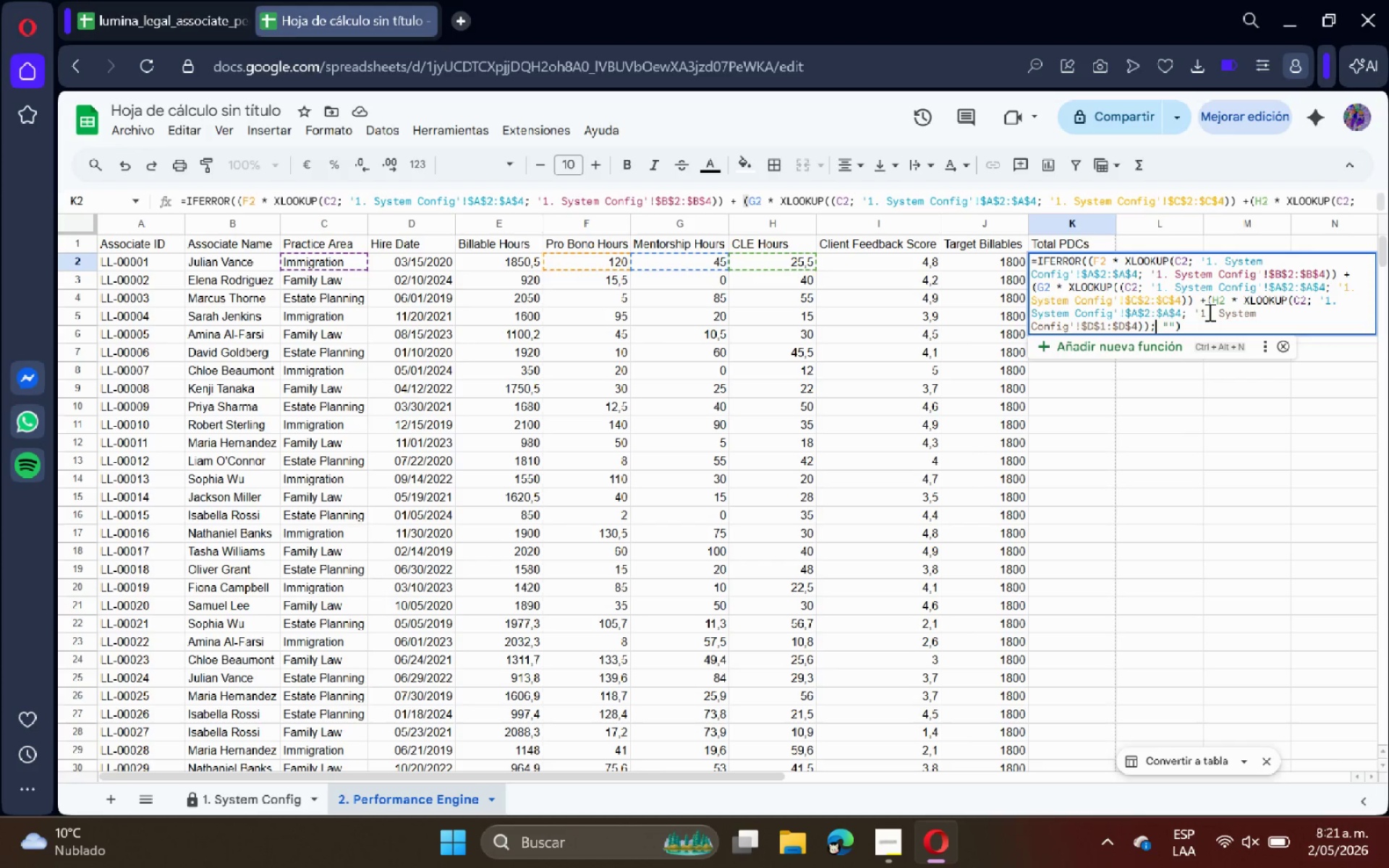 
key(ArrowLeft)
 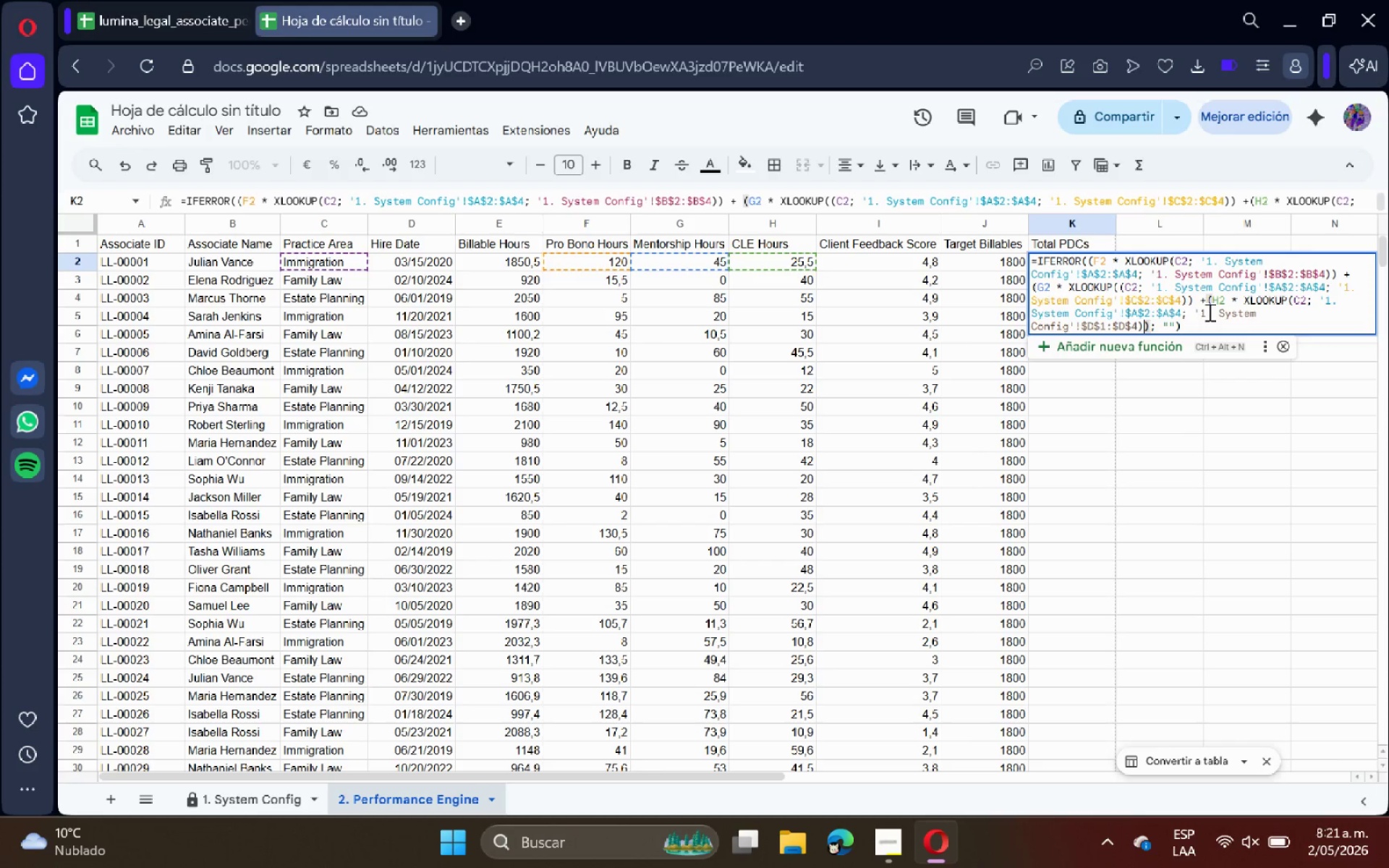 
key(ArrowLeft)
 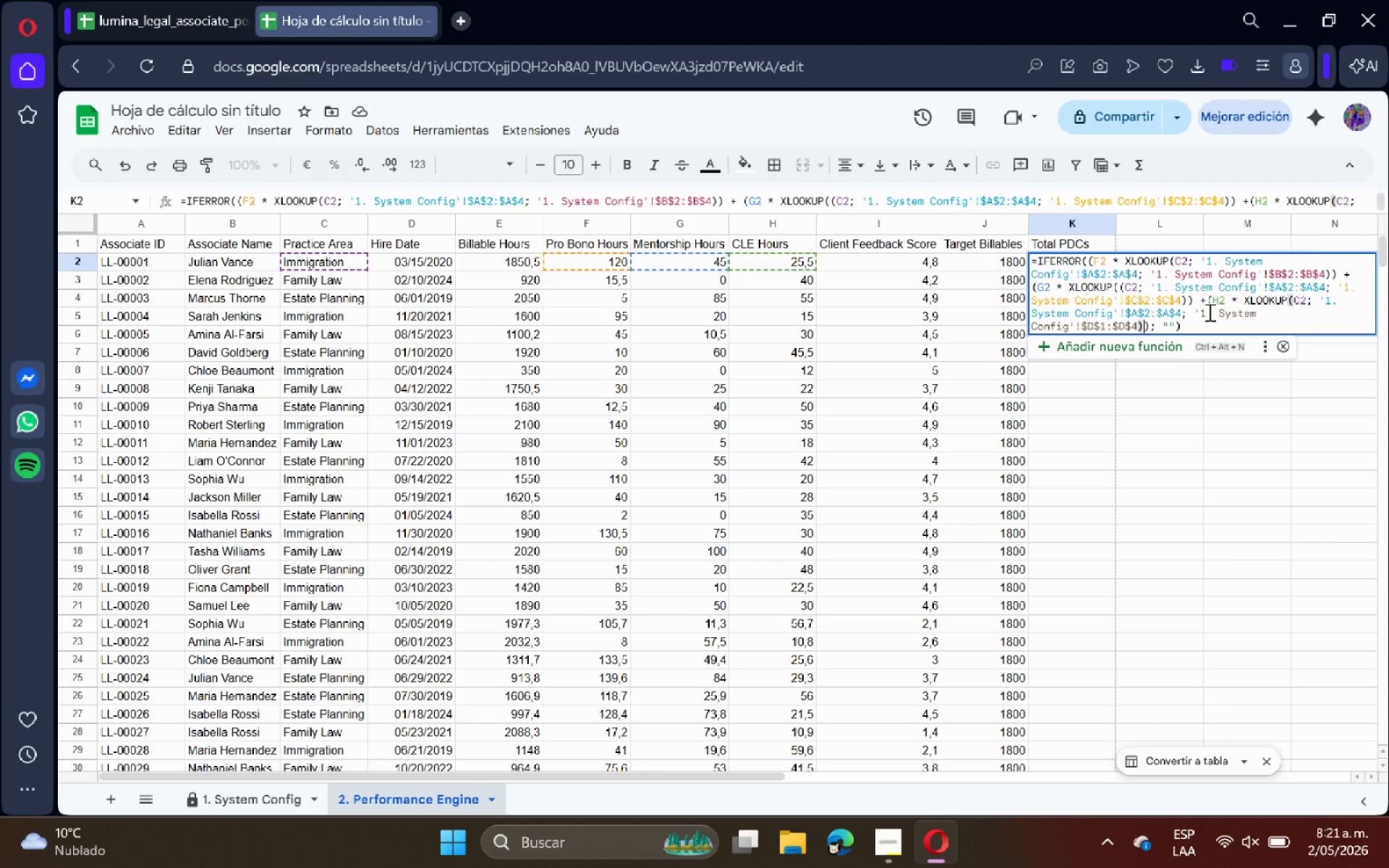 
wait(7.0)
 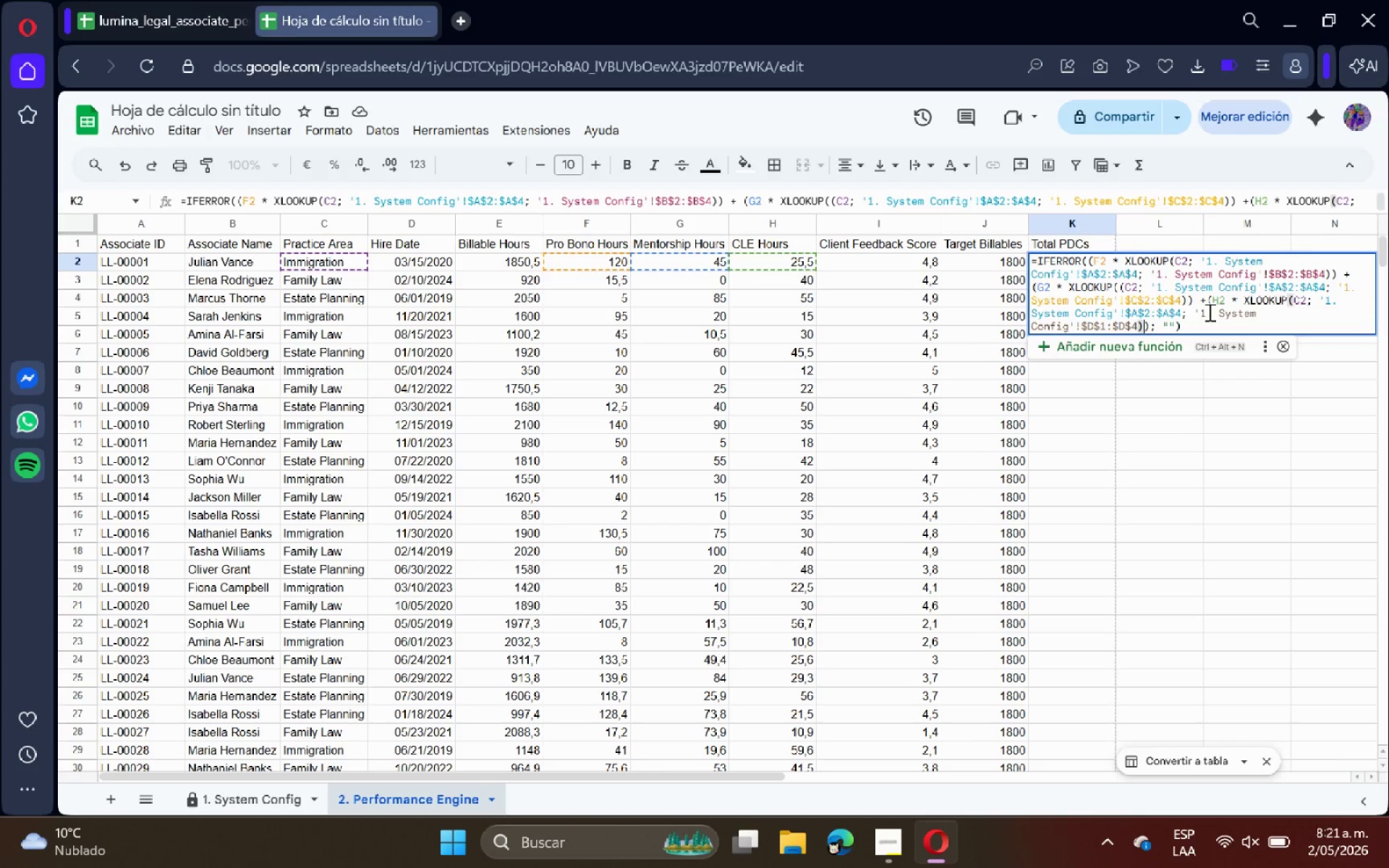 
hold_key(key=ArrowLeft, duration=1.42)
 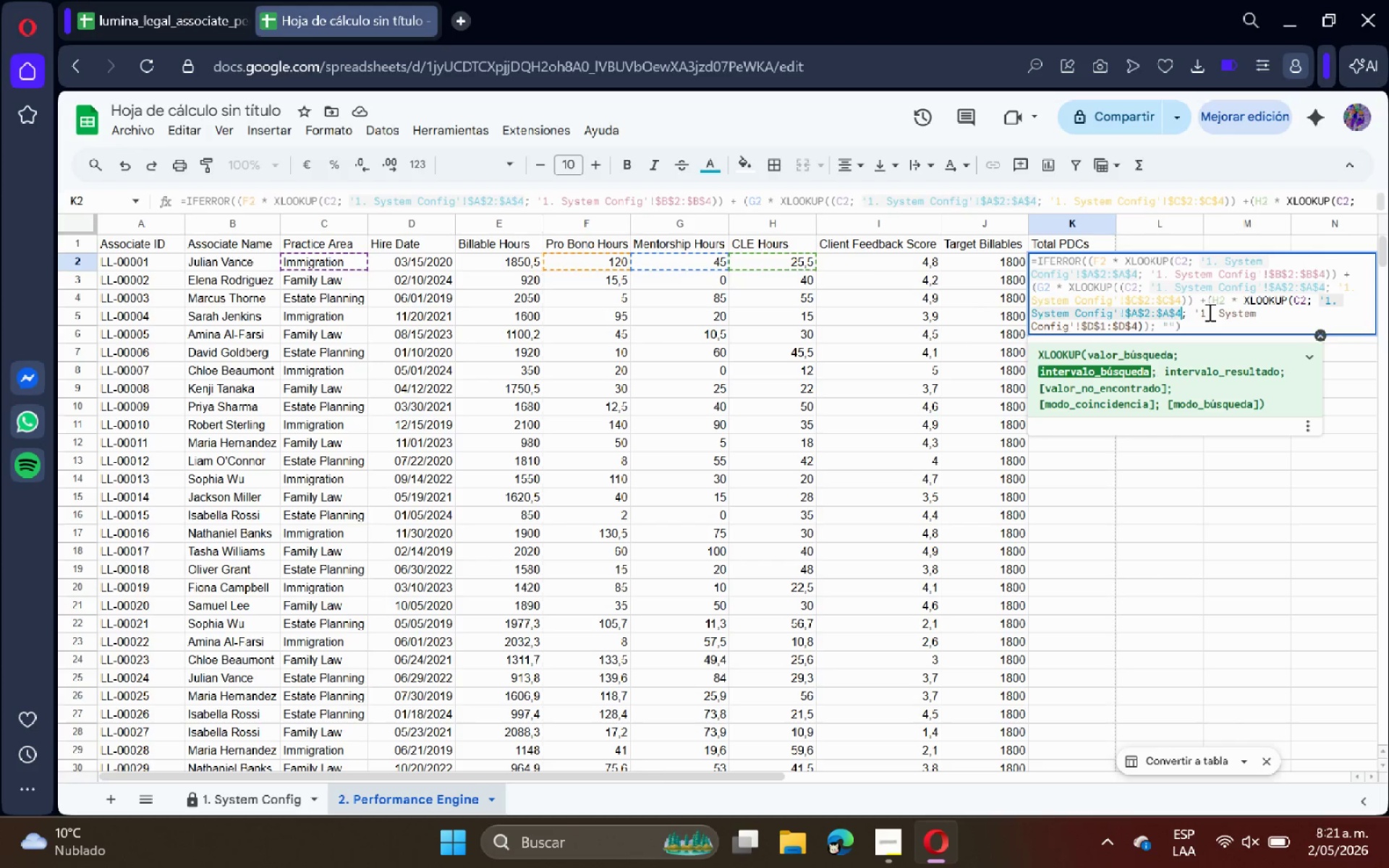 
hold_key(key=ArrowLeft, duration=1.53)
 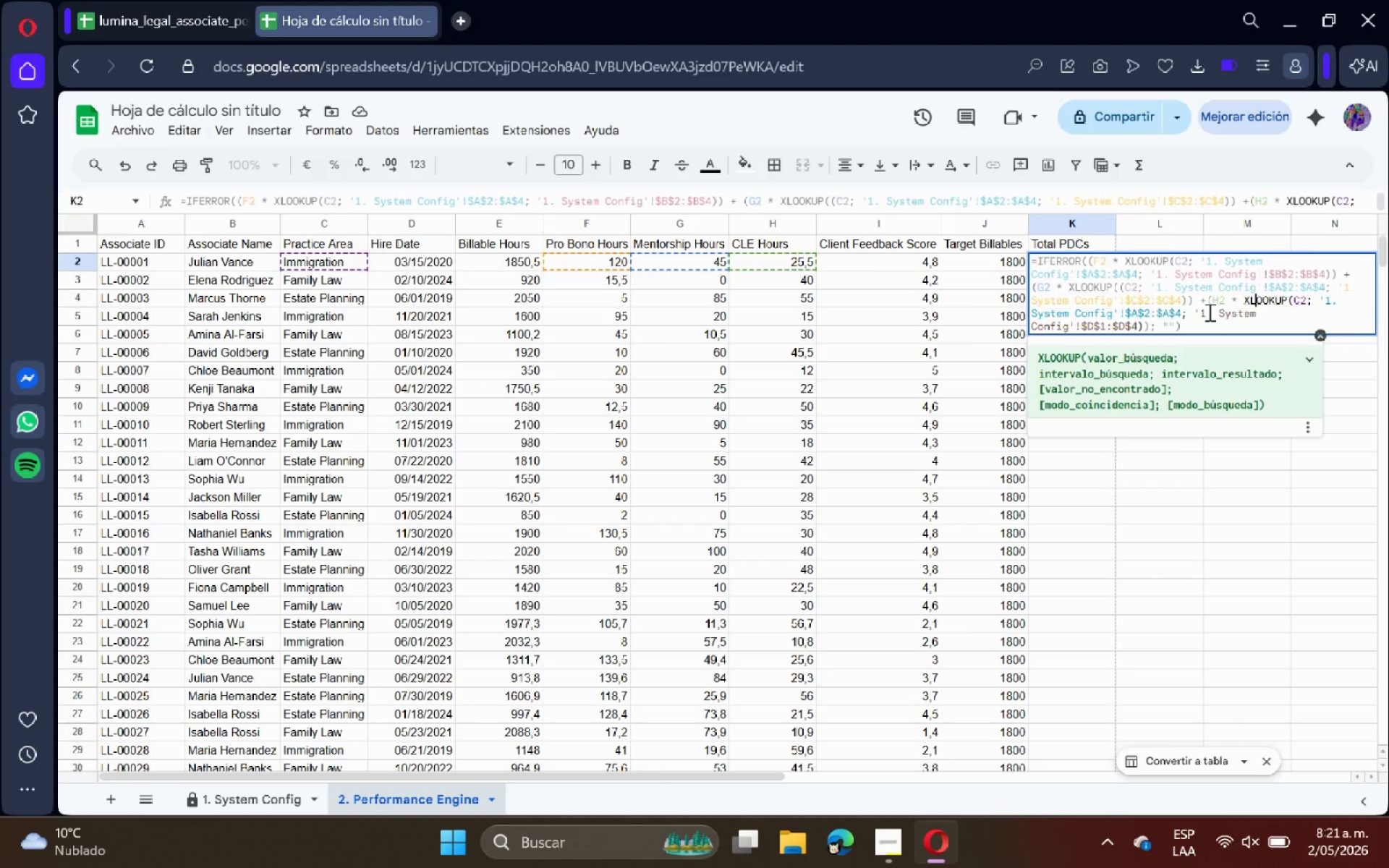 
key(ArrowLeft)
 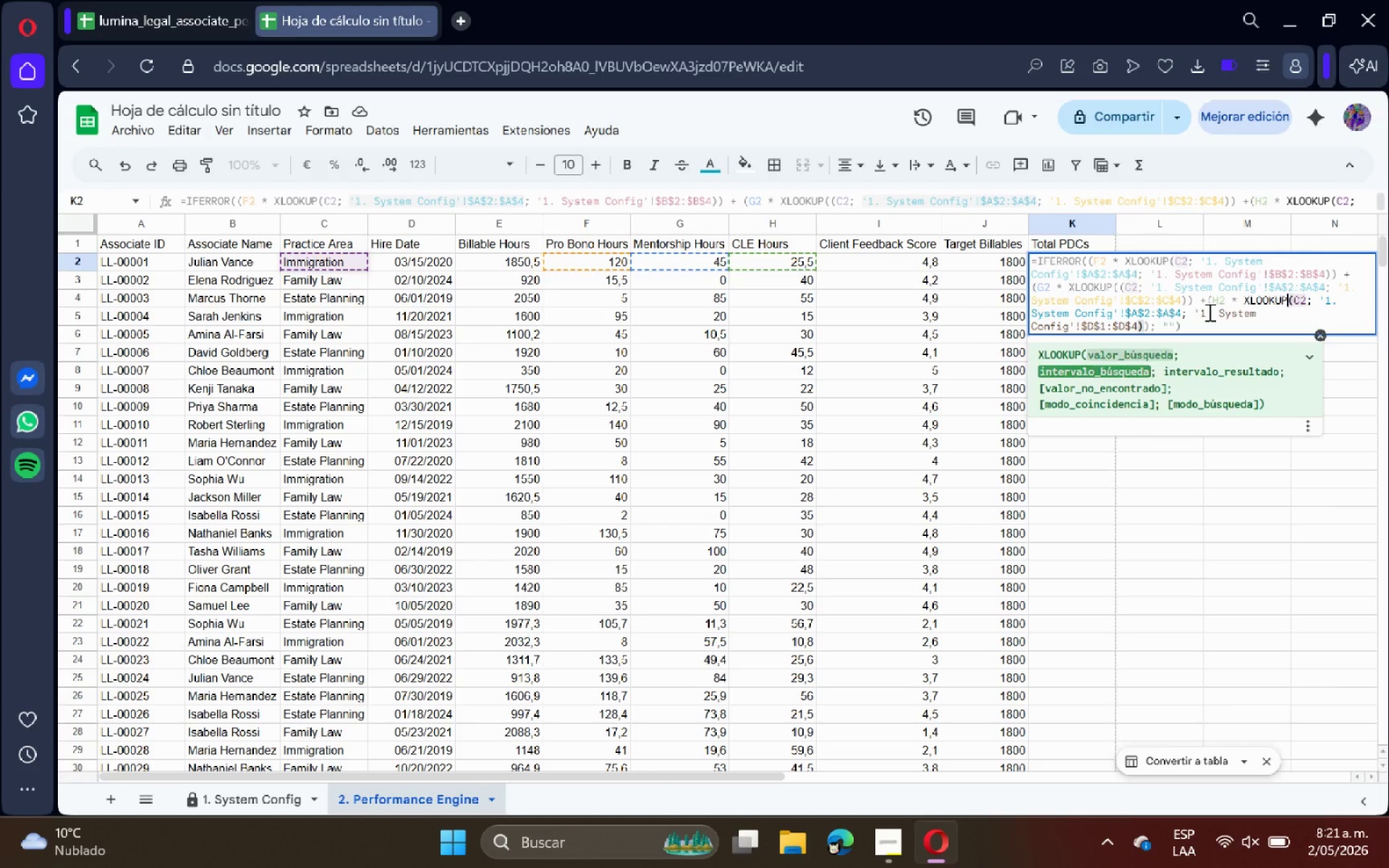 
key(ArrowLeft)
 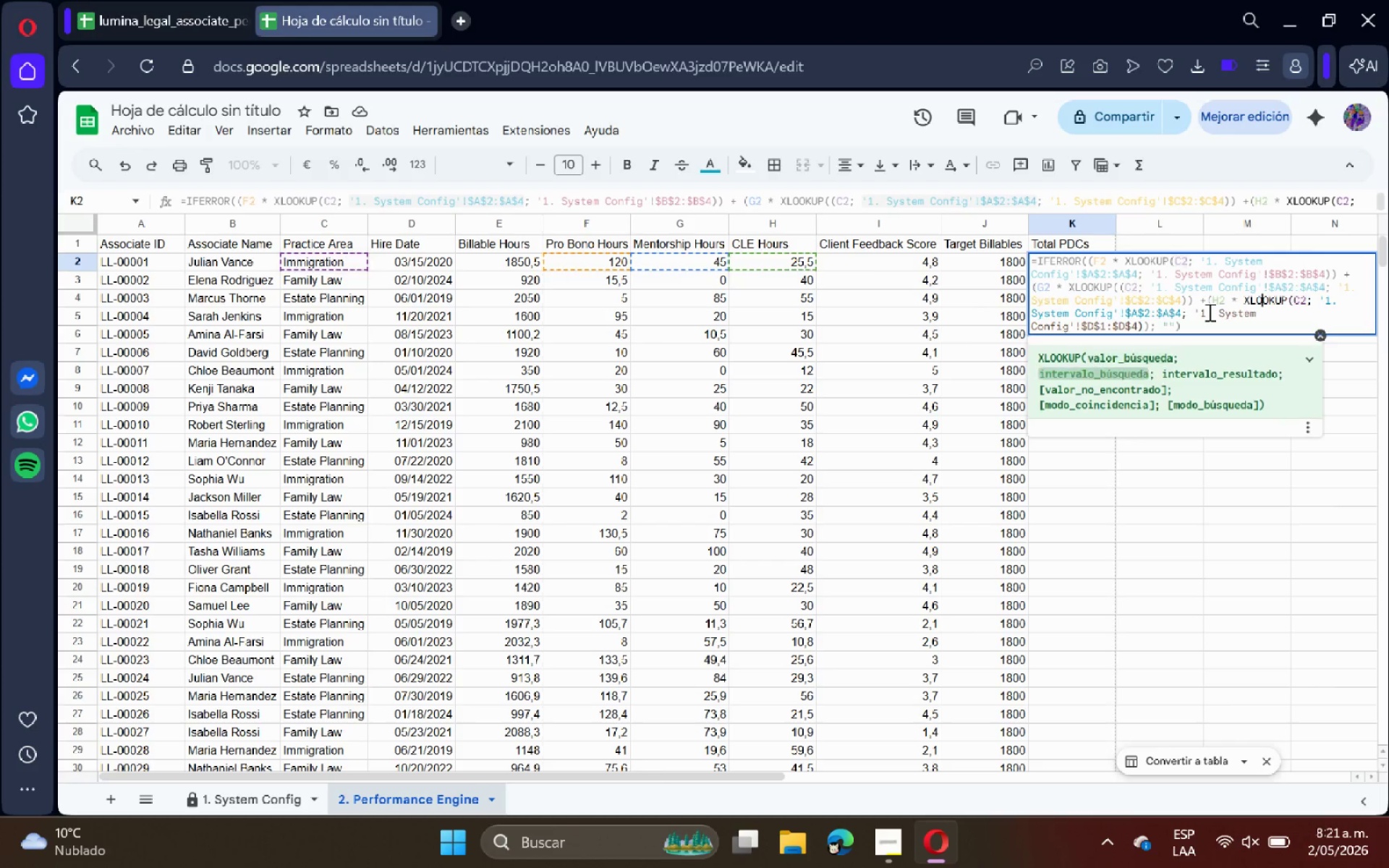 
key(ArrowLeft)
 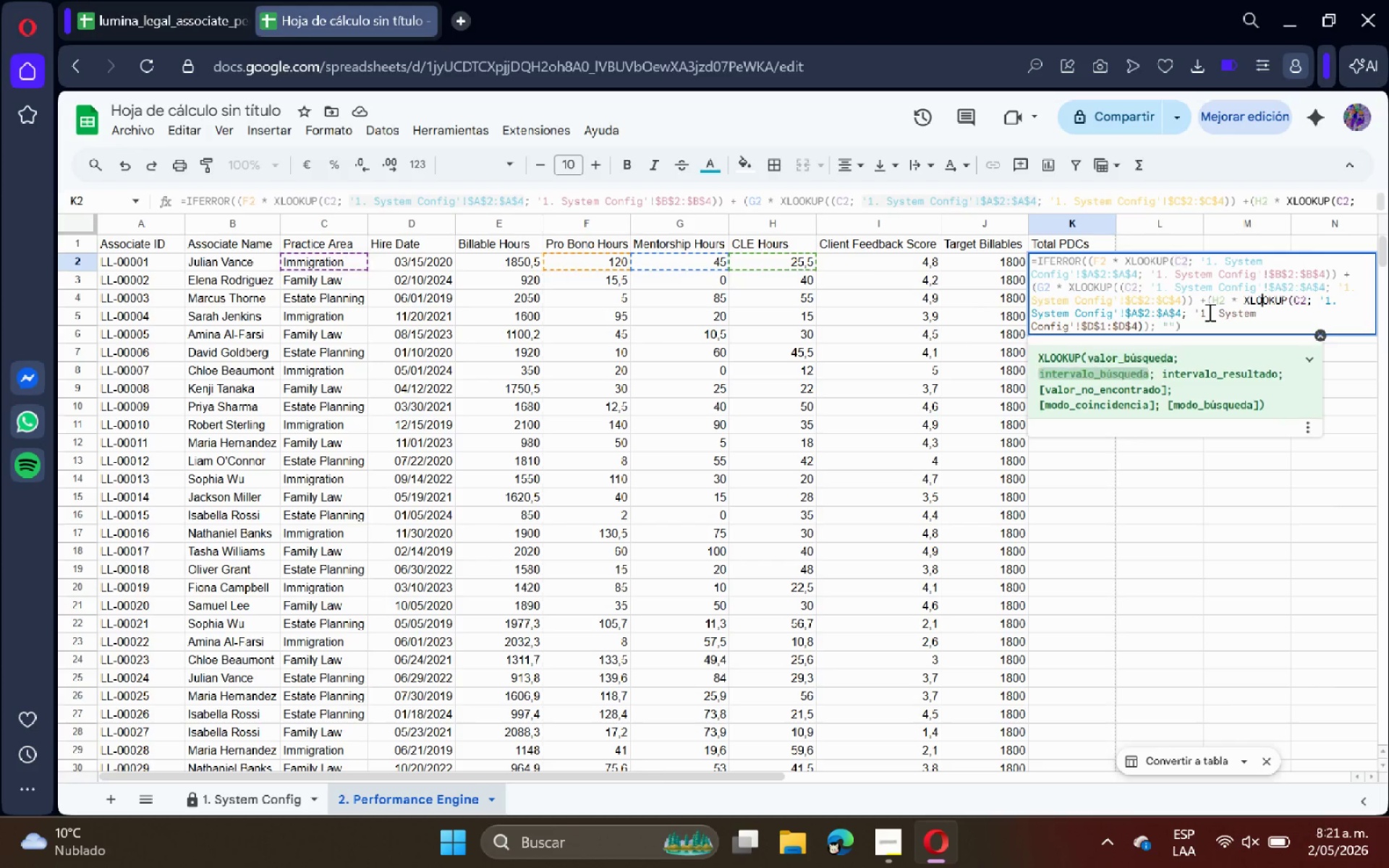 
key(ArrowLeft)
 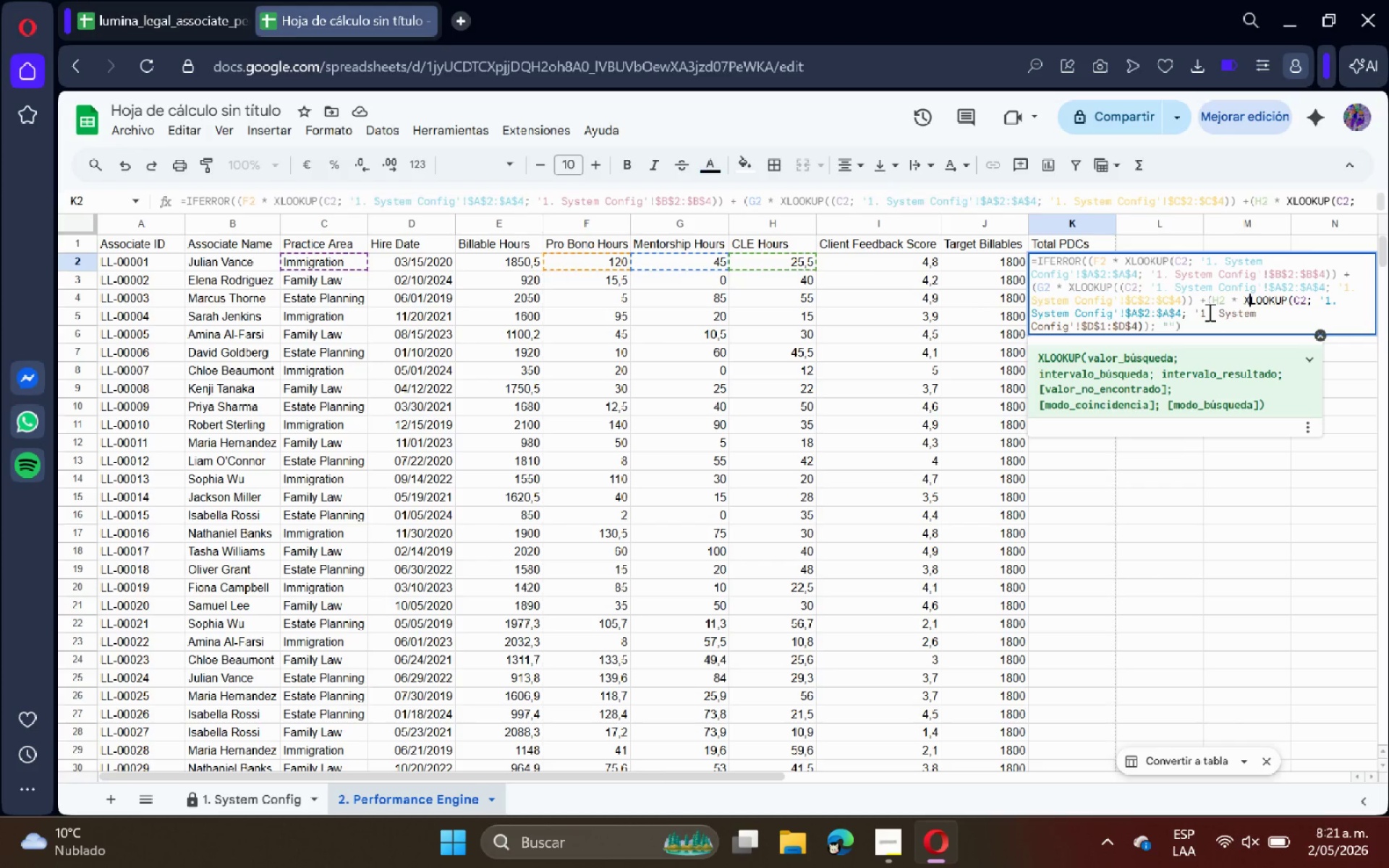 
key(ArrowRight)
 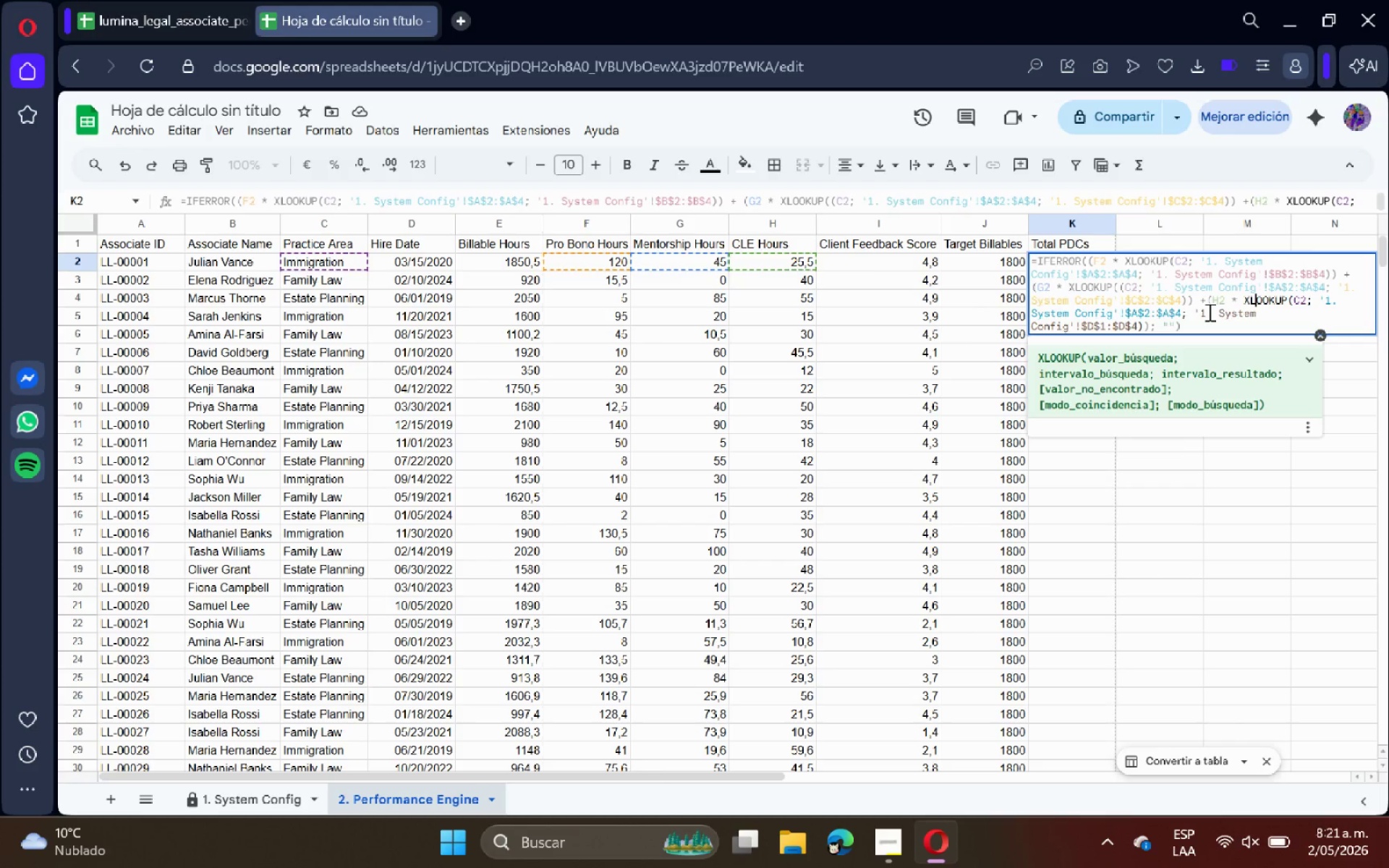 
key(ArrowRight)
 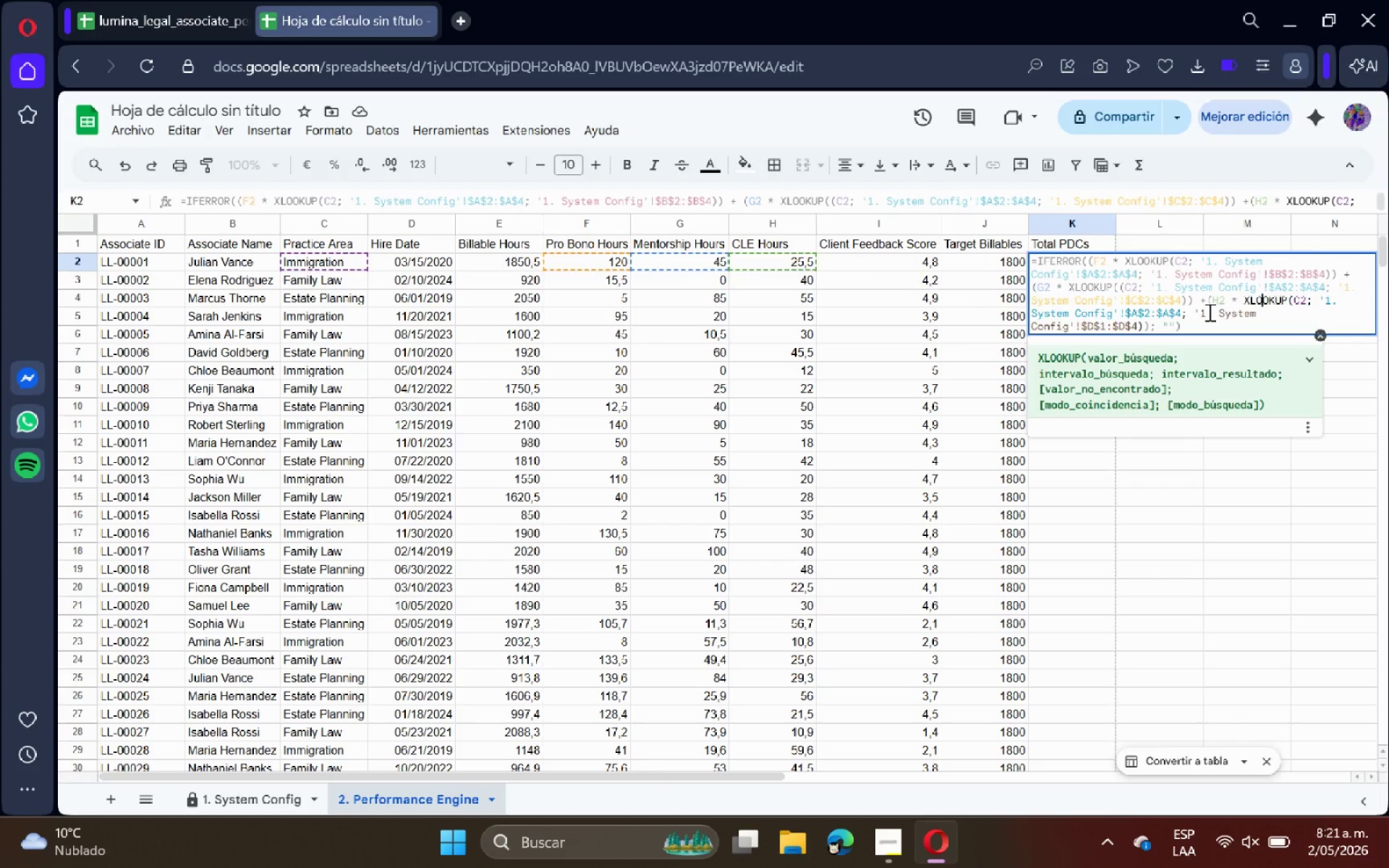 
key(ArrowRight)
 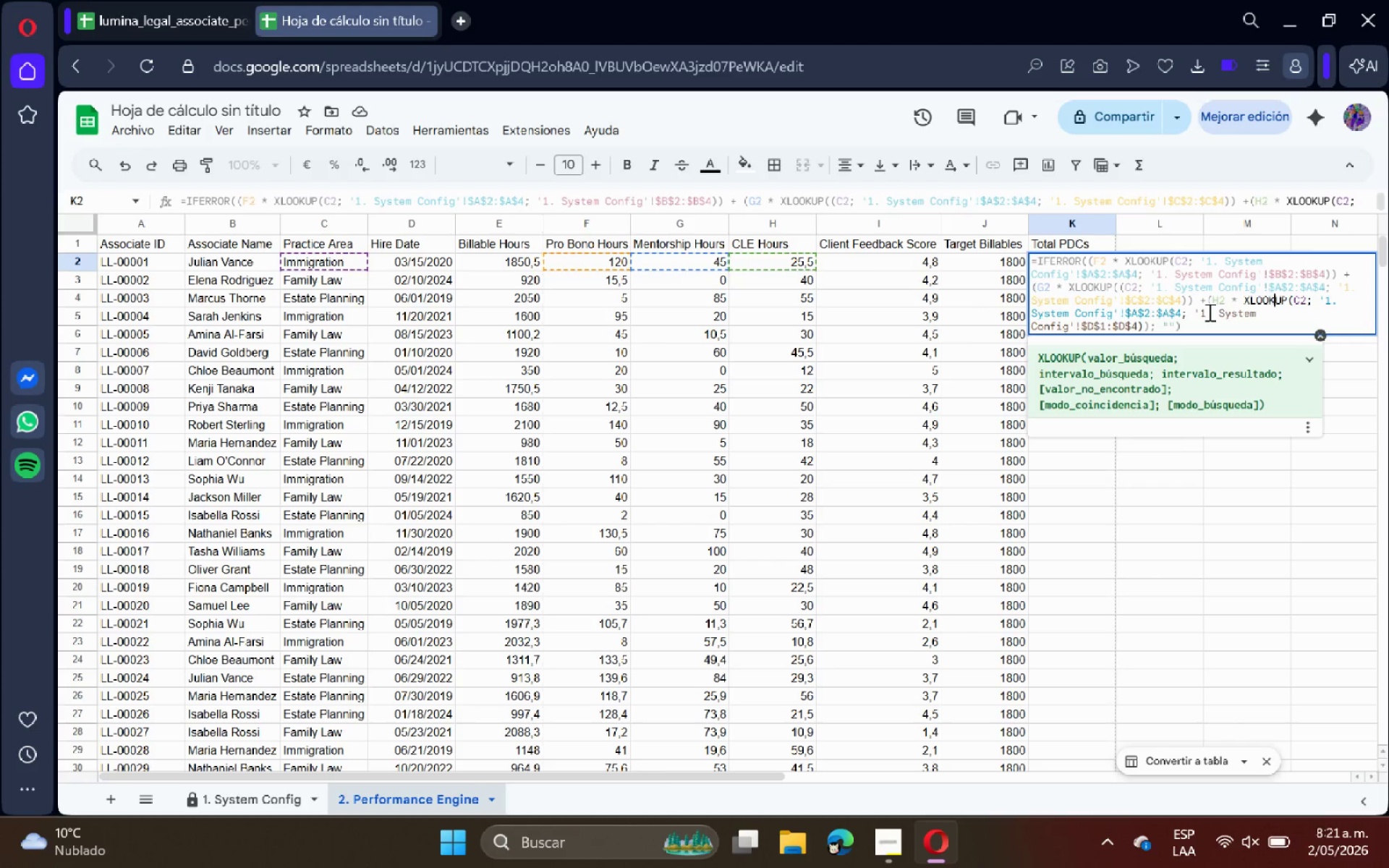 
key(ArrowRight)
 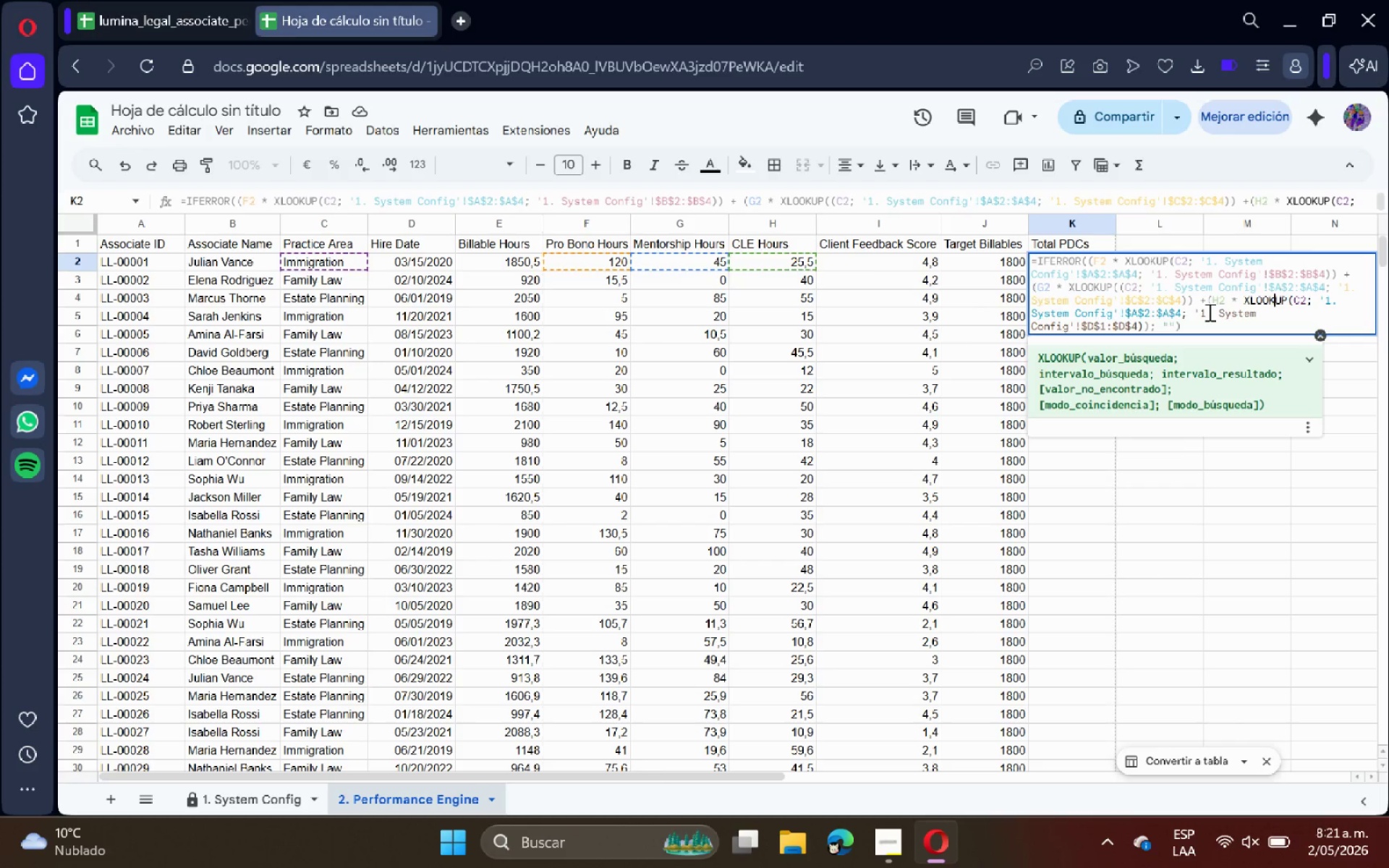 
key(ArrowRight)
 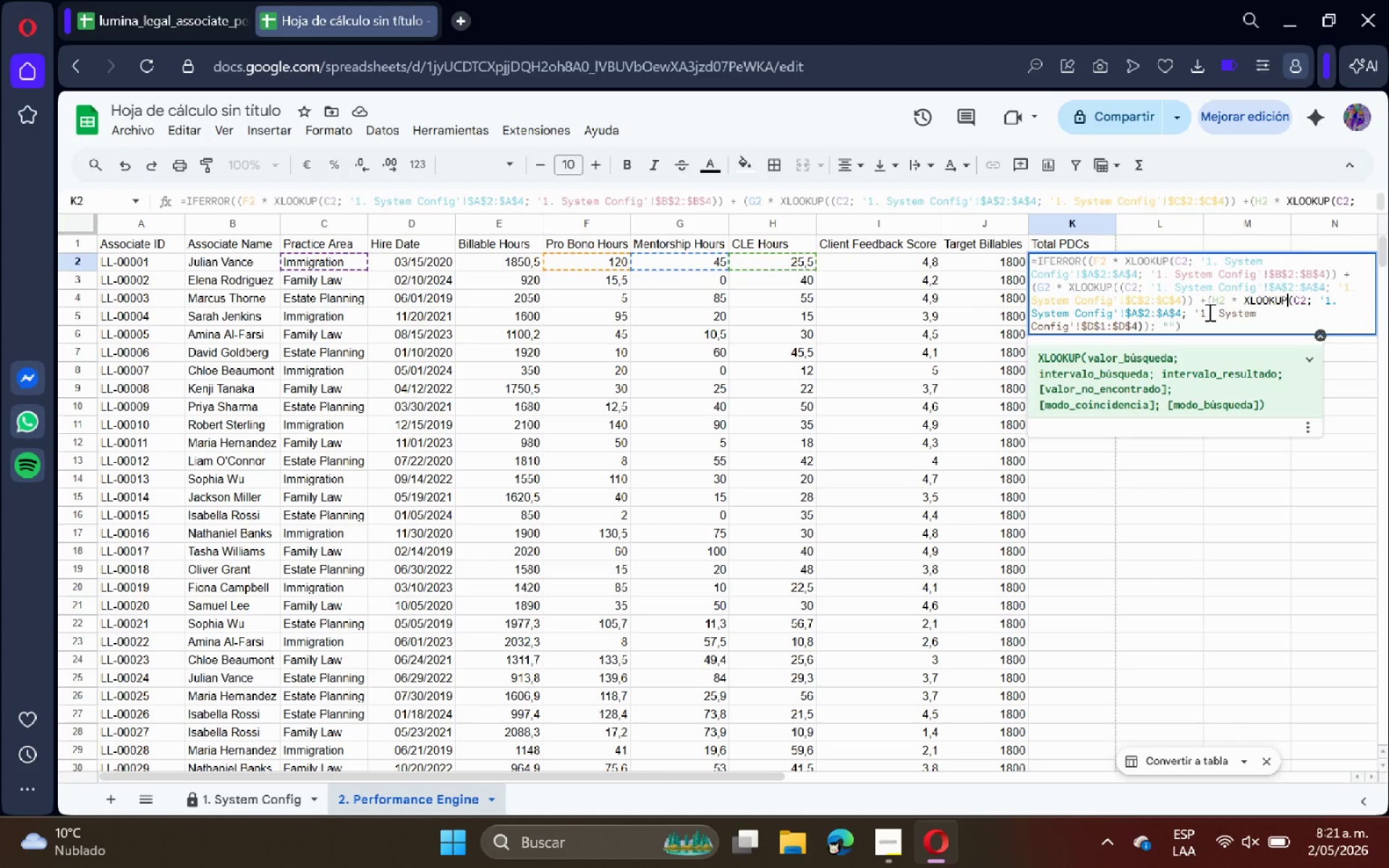 
key(ArrowRight)
 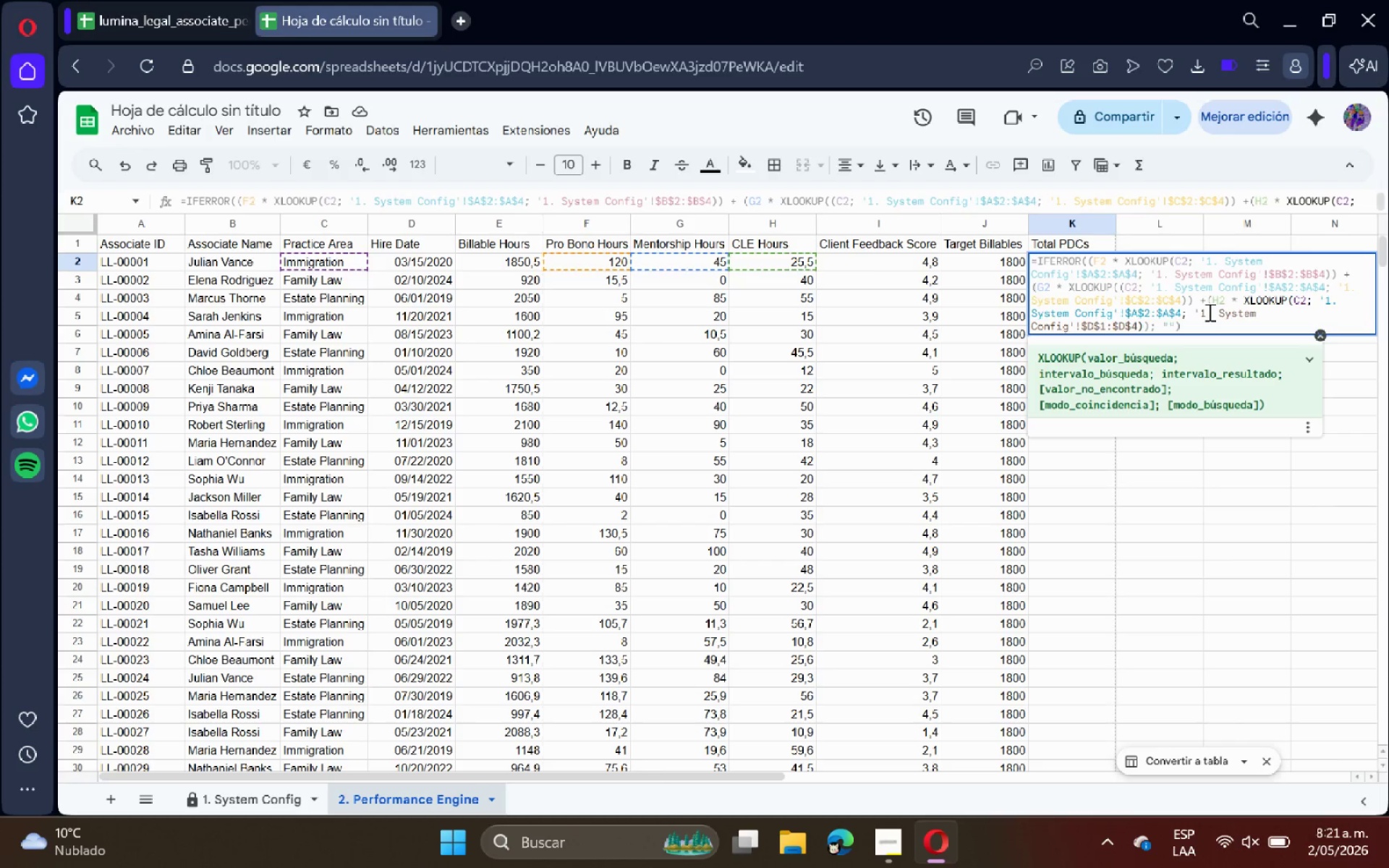 
hold_key(key=ArrowLeft, duration=0.81)
 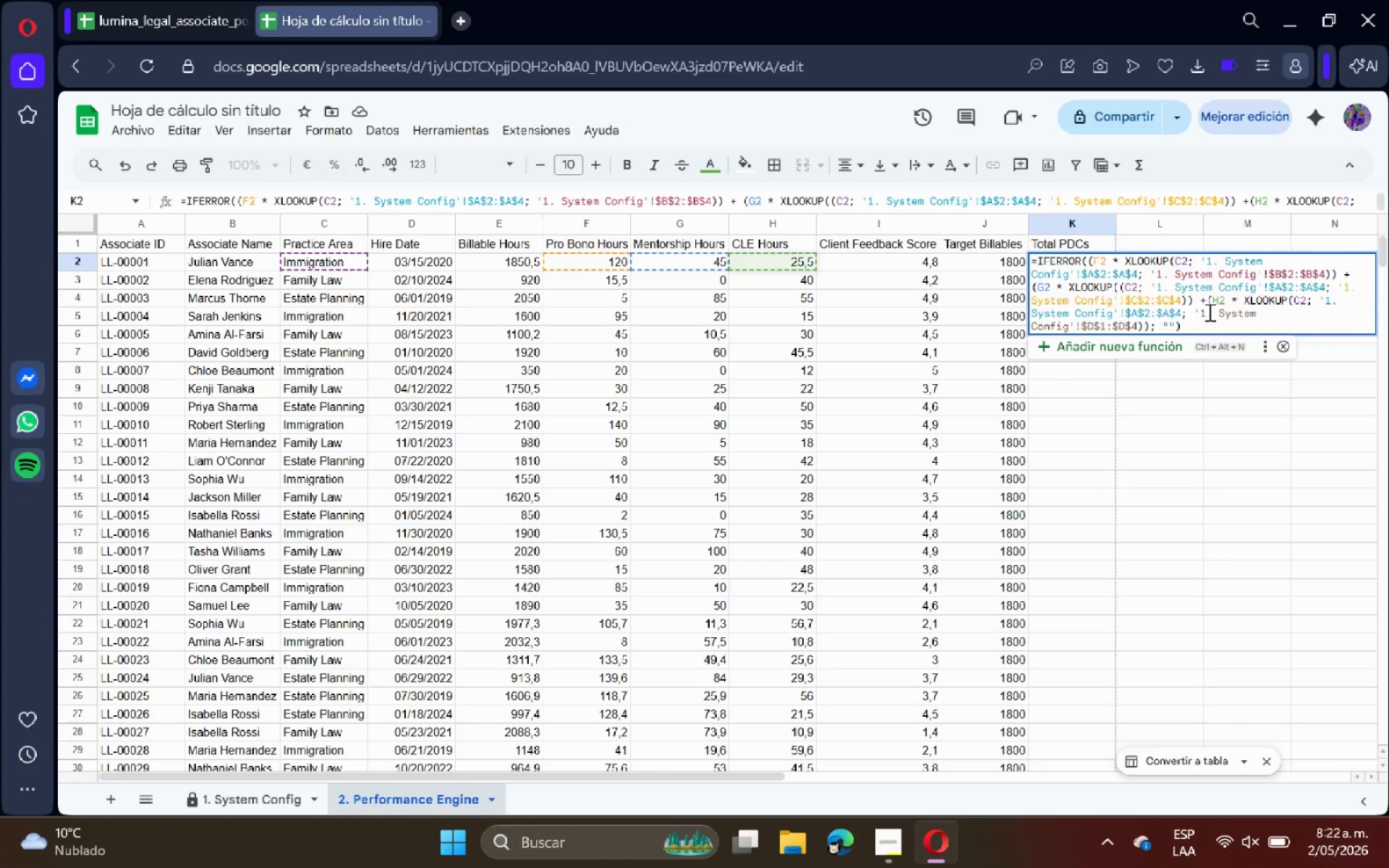 
key(ArrowLeft)
 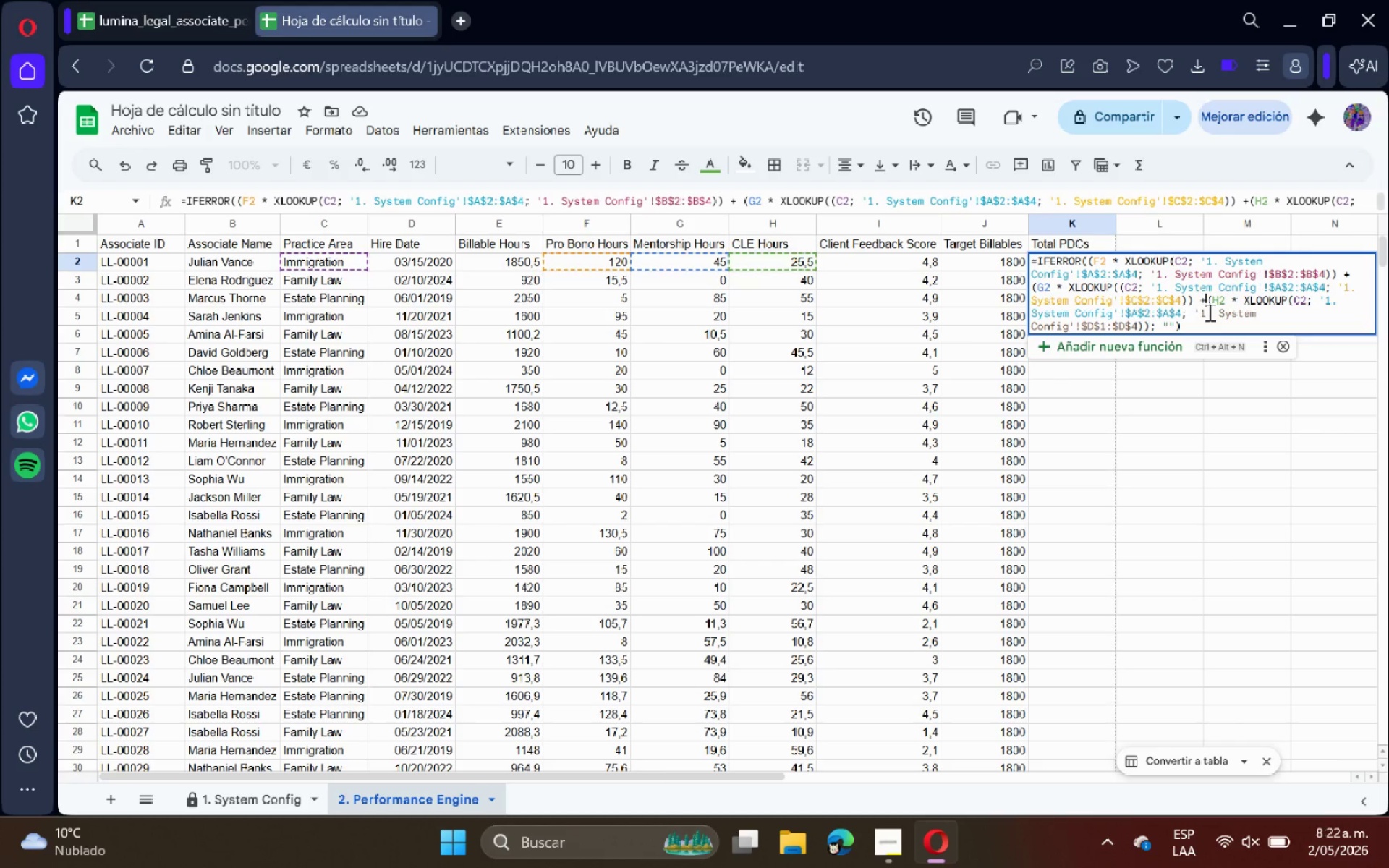 
key(ArrowLeft)
 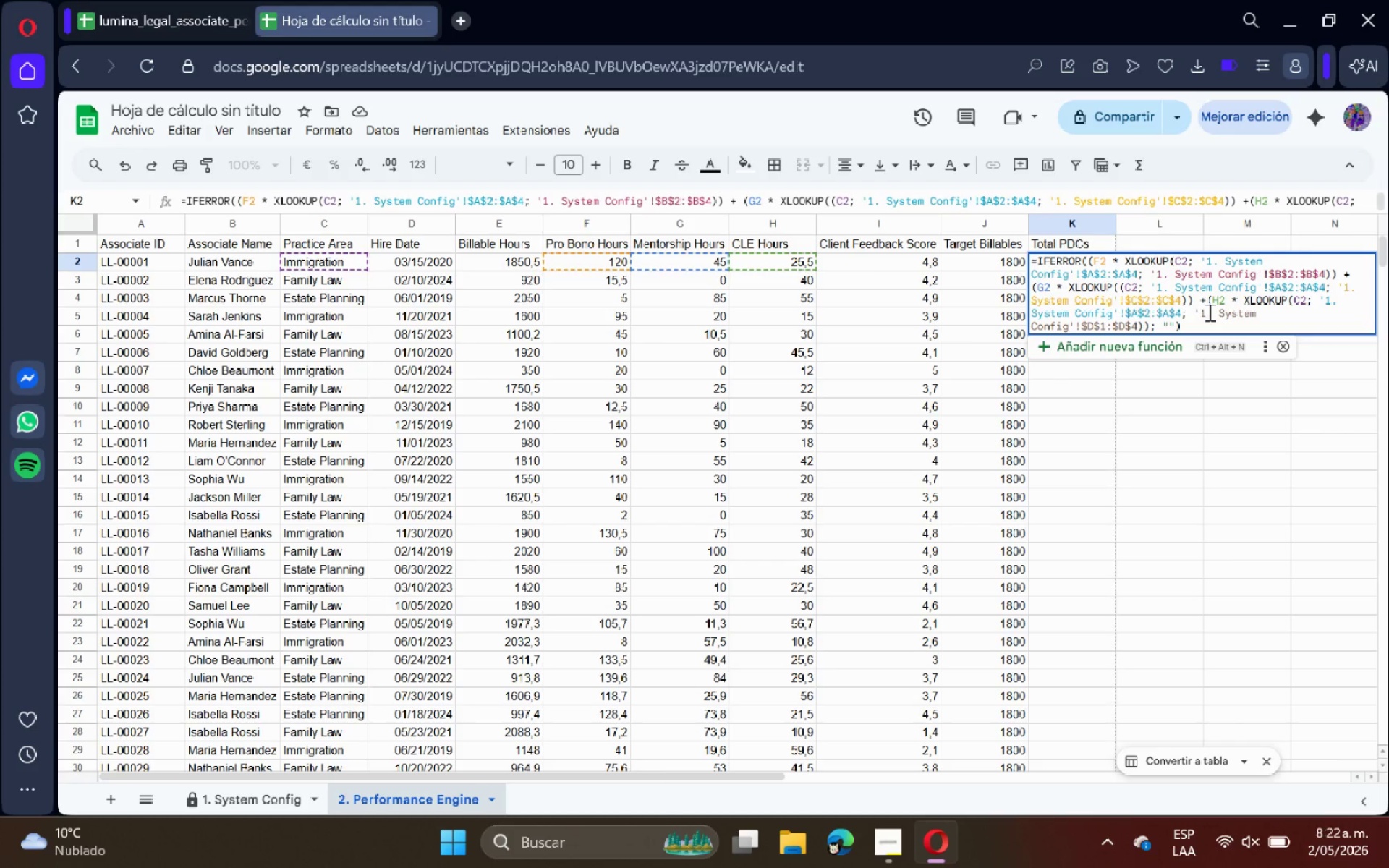 
key(ArrowLeft)
 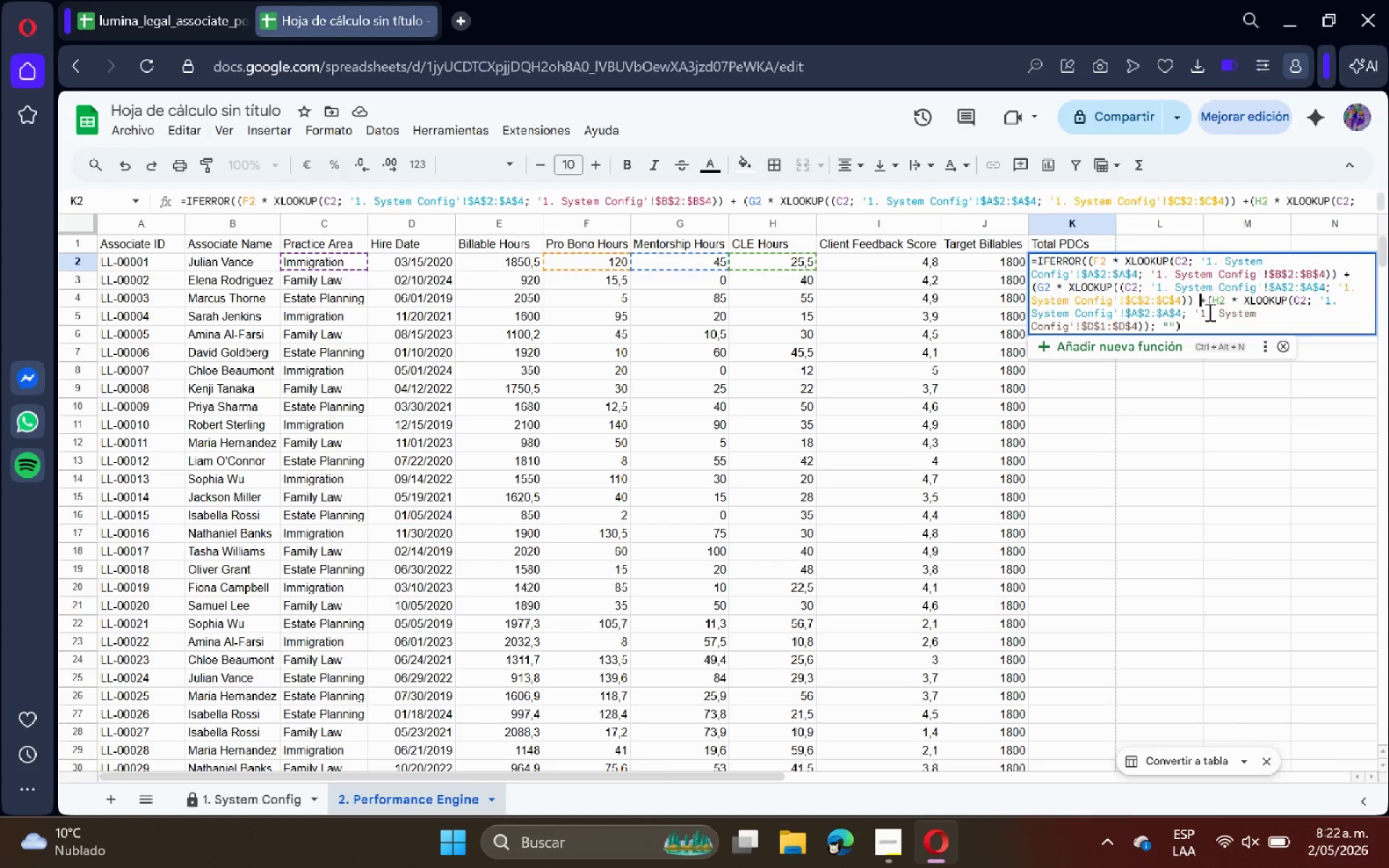 
key(ArrowLeft)
 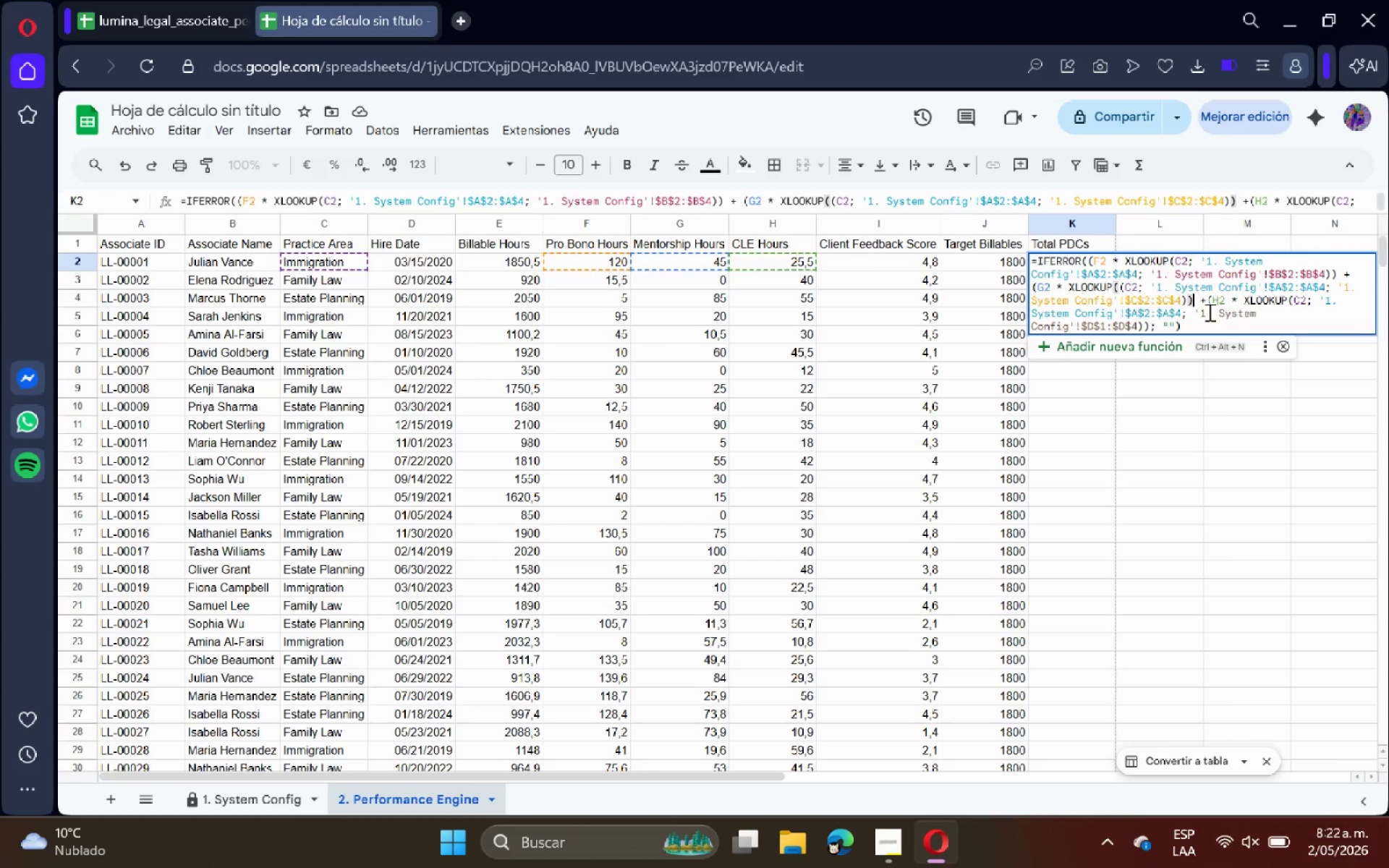 
wait(6.08)
 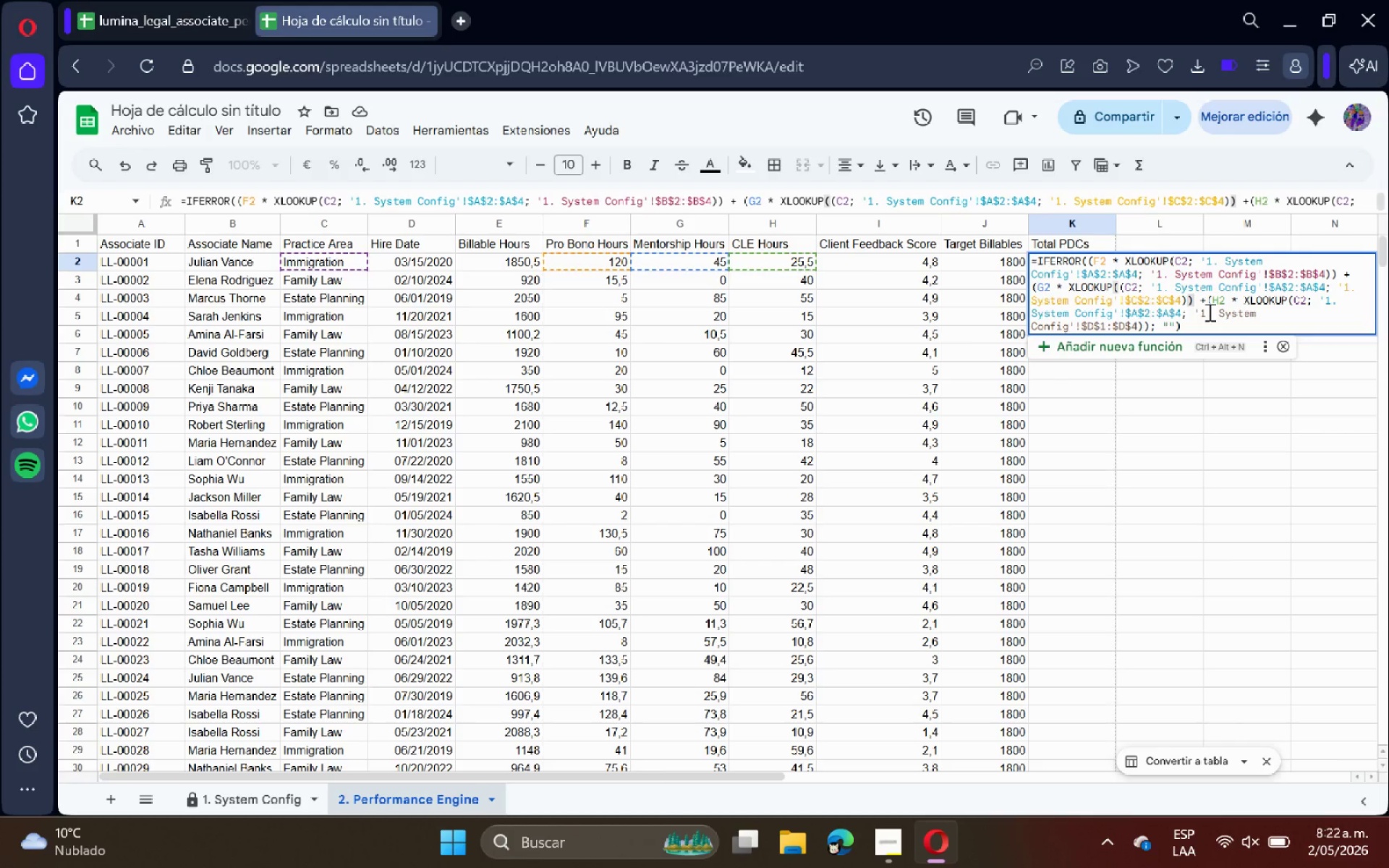 
key(ArrowLeft)
 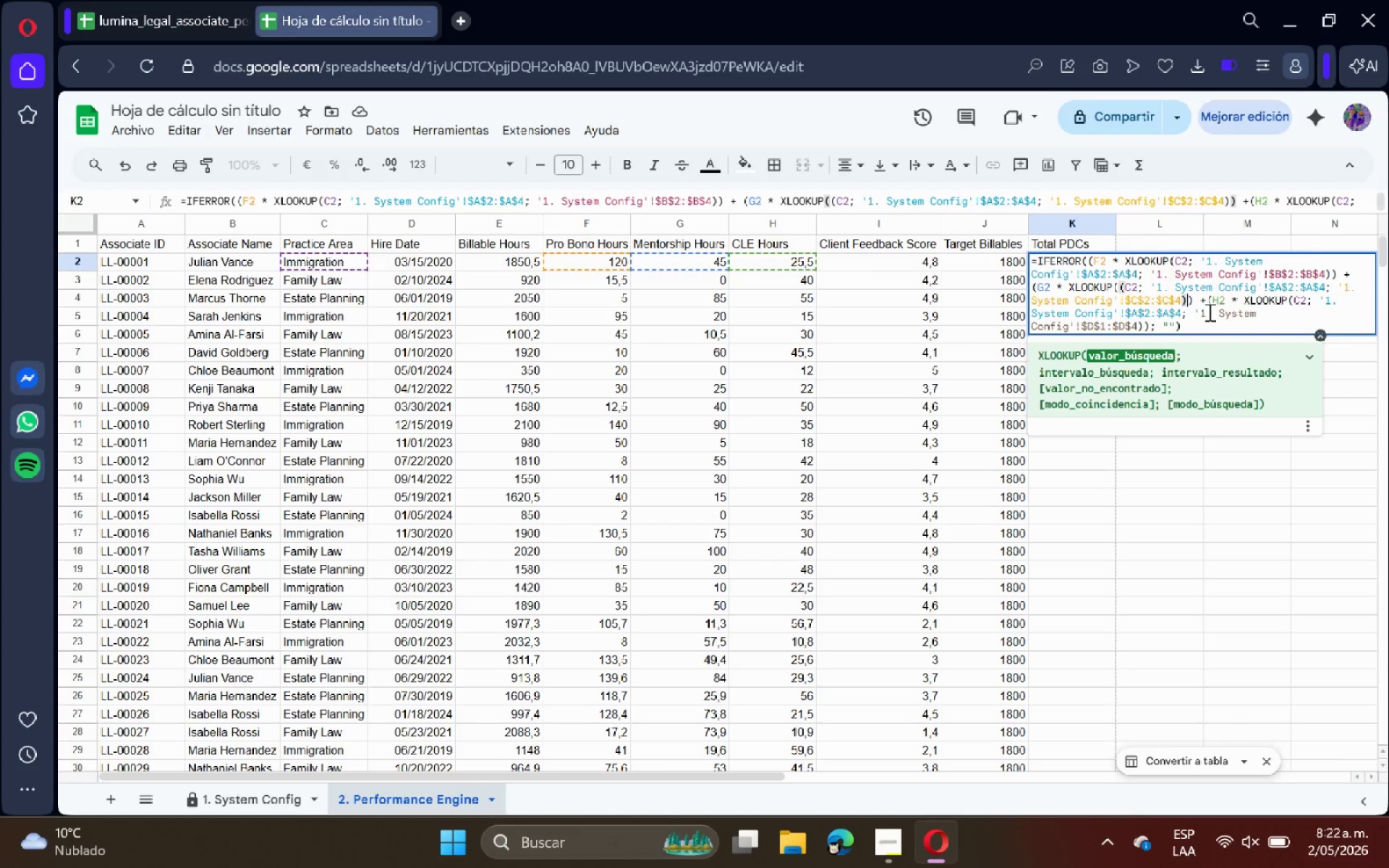 
key(ArrowLeft)
 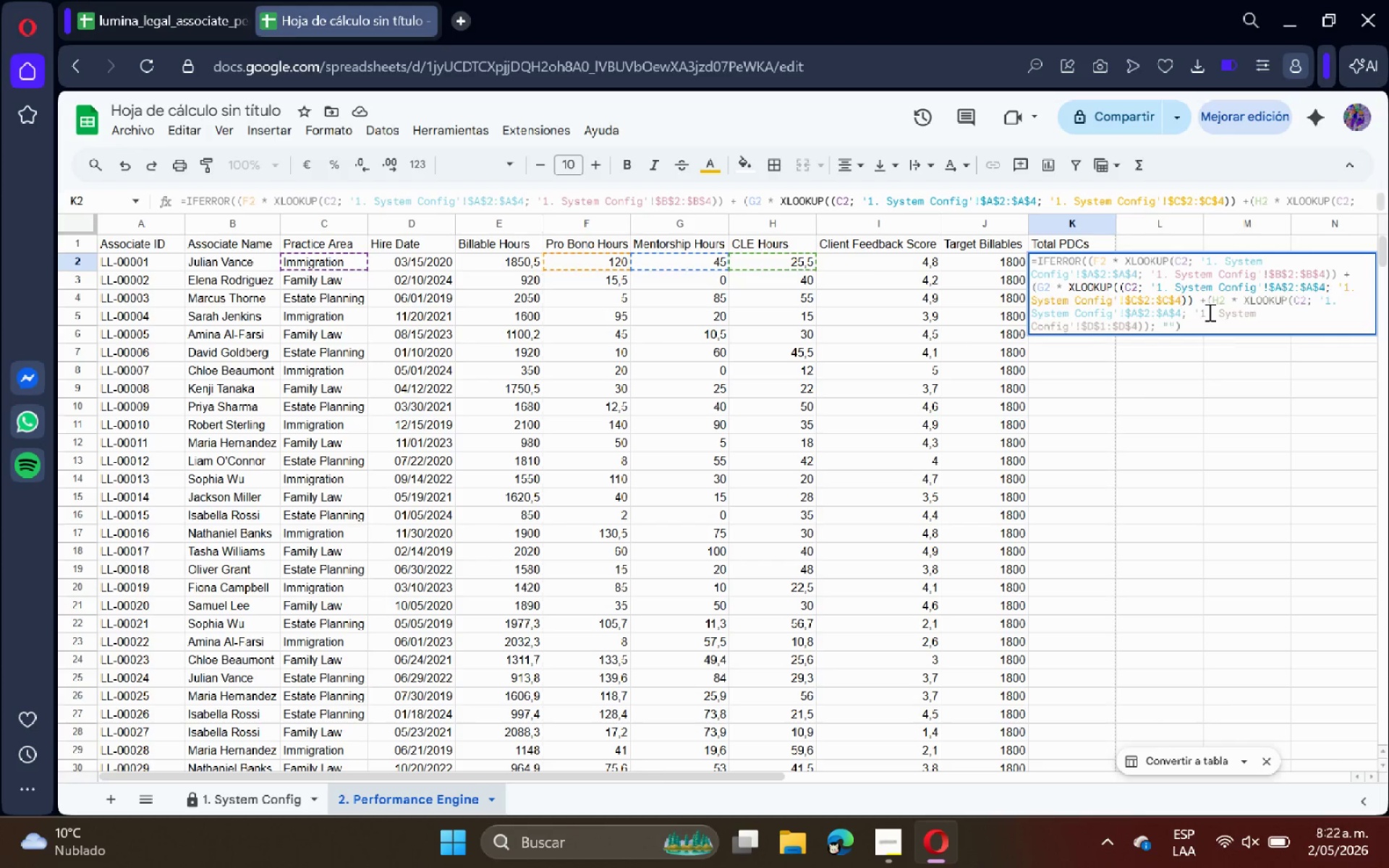 
key(ArrowLeft)
 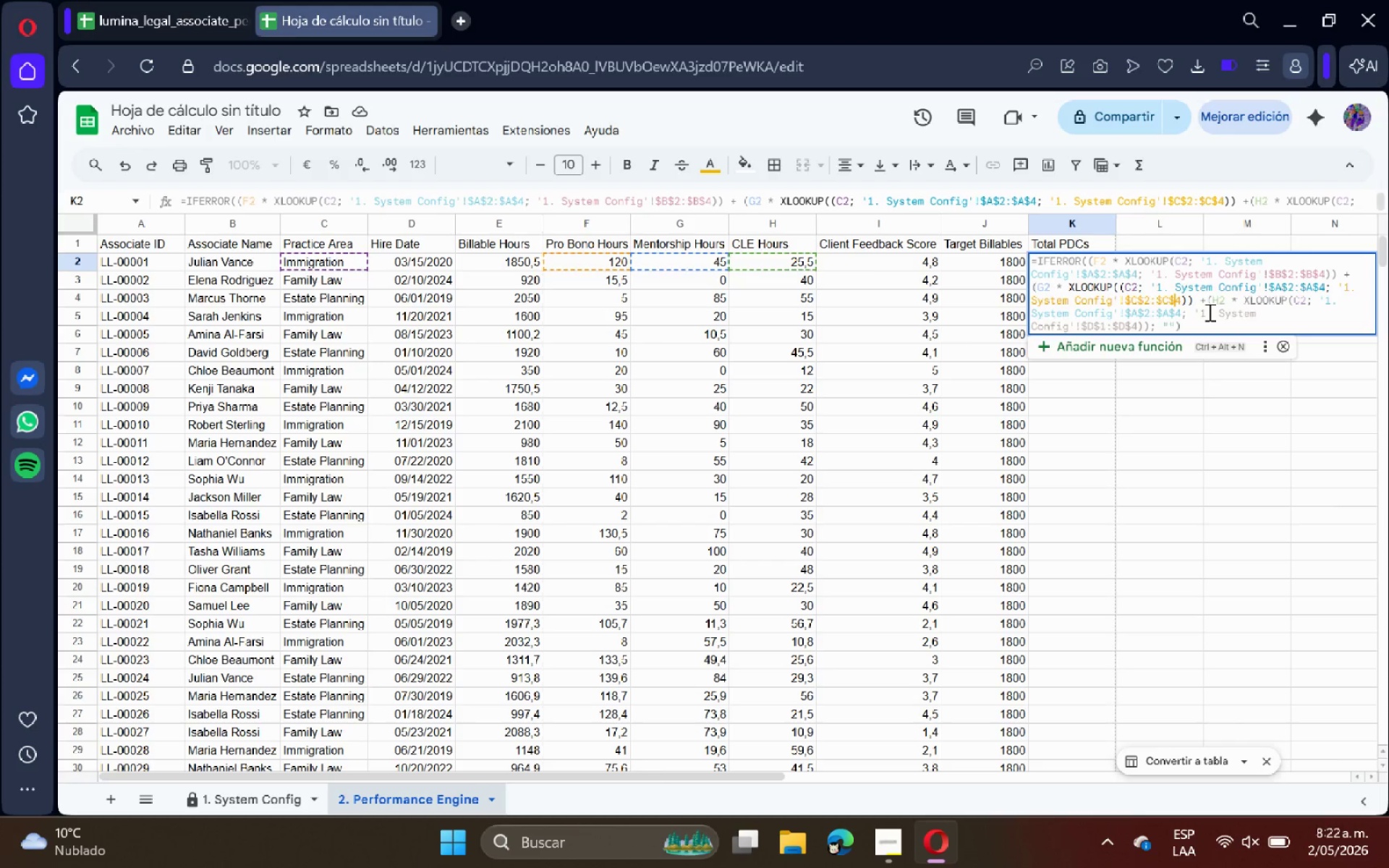 
hold_key(key=ArrowLeft, duration=1.51)
 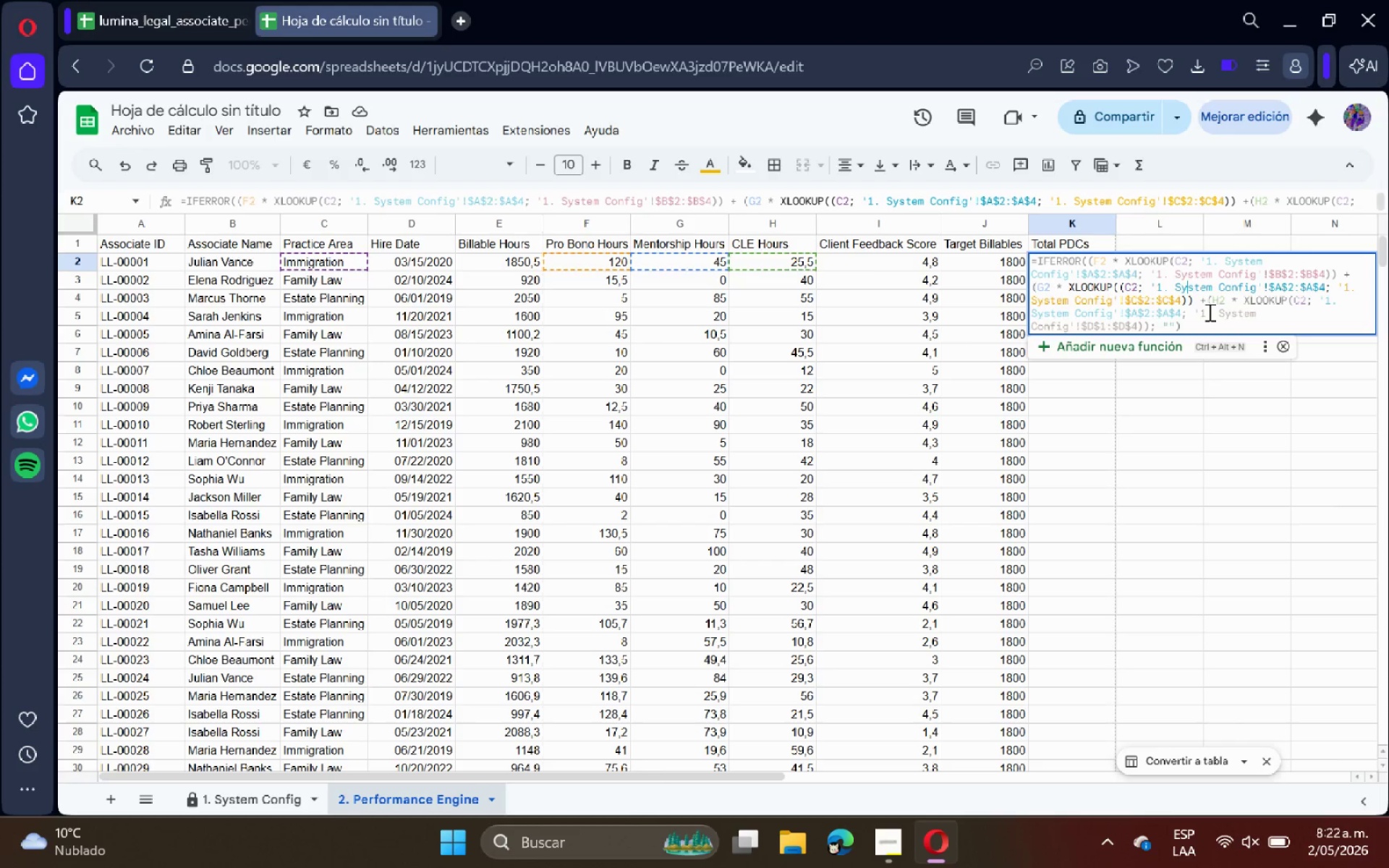 
hold_key(key=ArrowLeft, duration=0.69)
 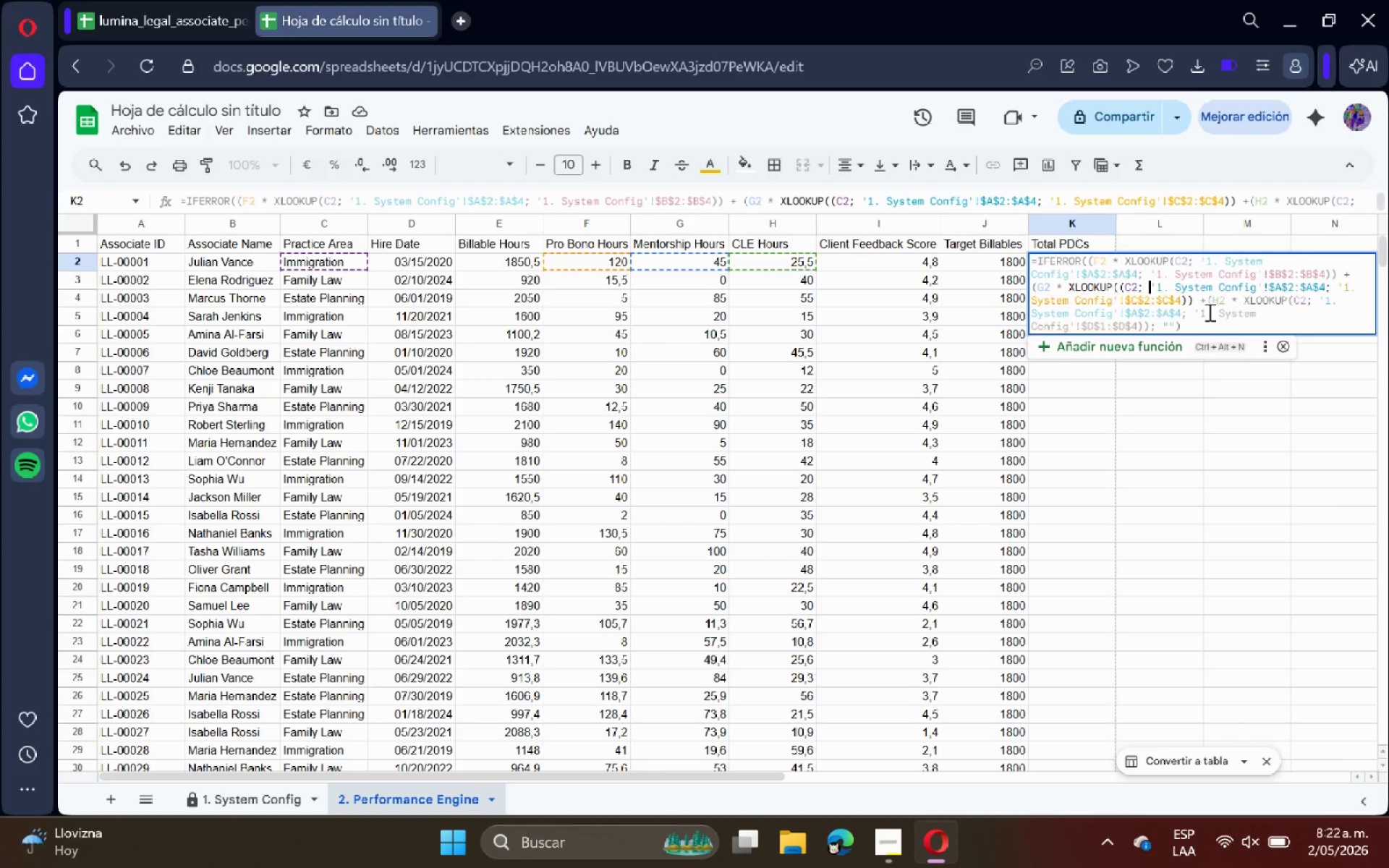 
key(ArrowLeft)
 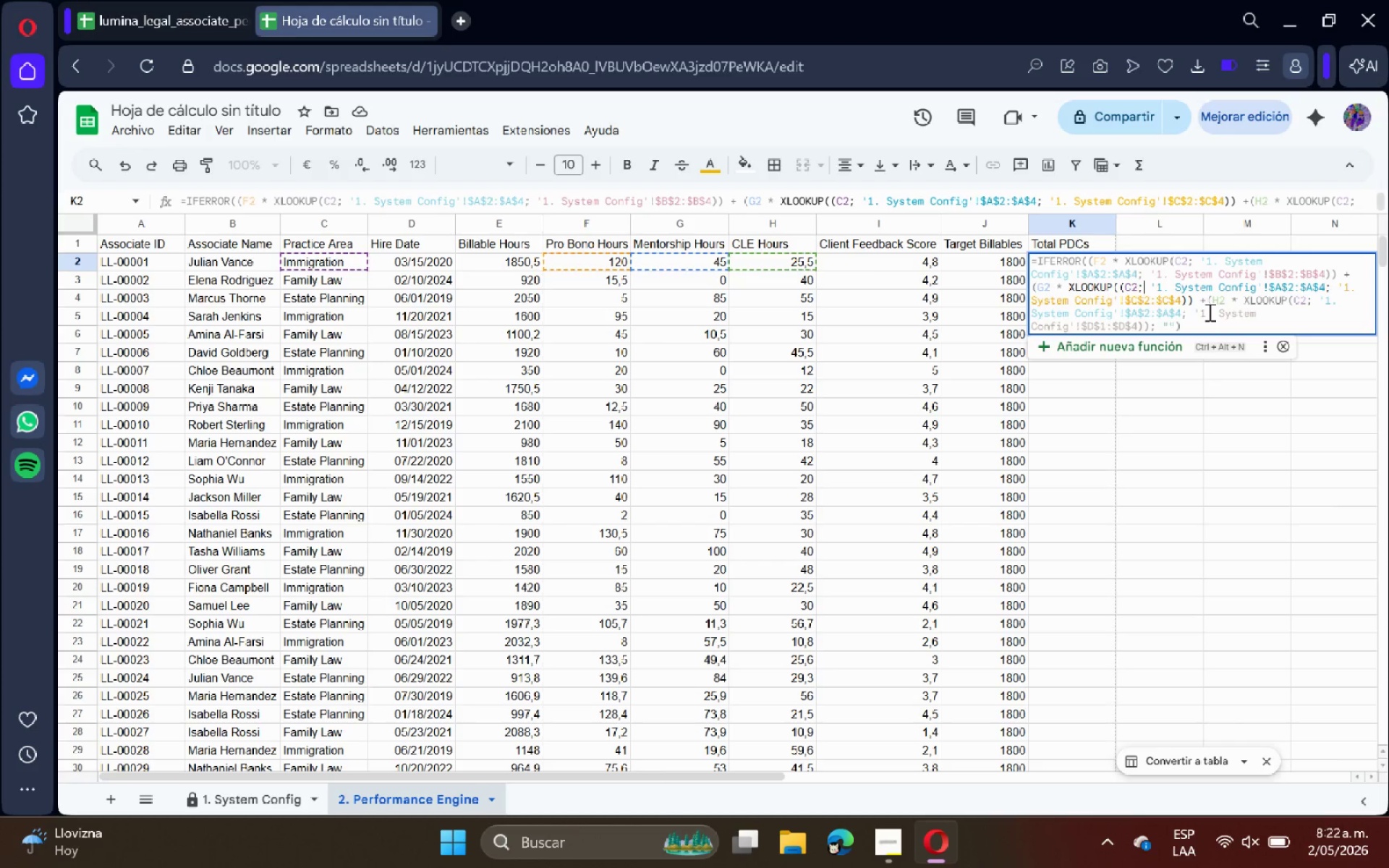 
key(ArrowLeft)
 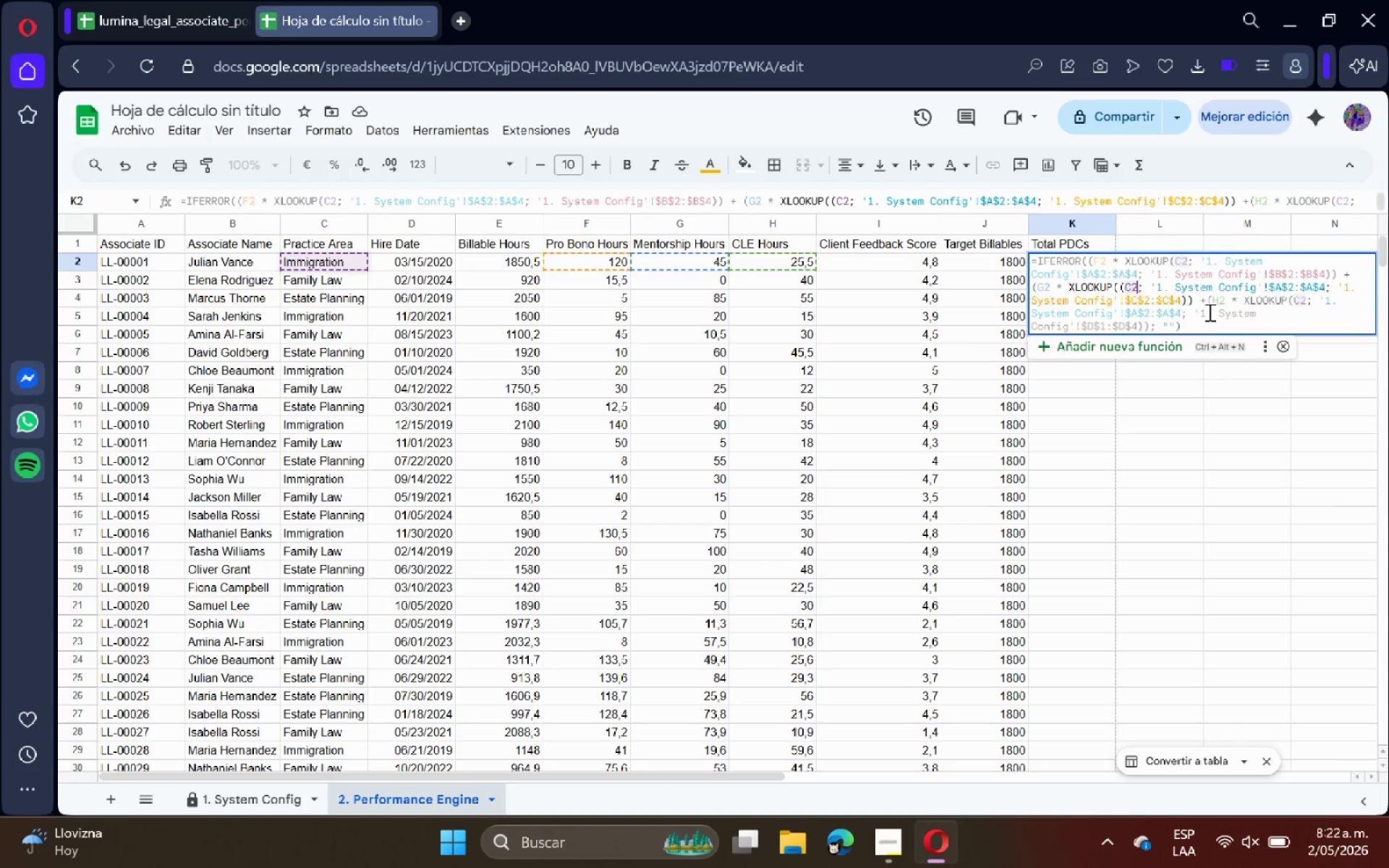 
key(ArrowLeft)
 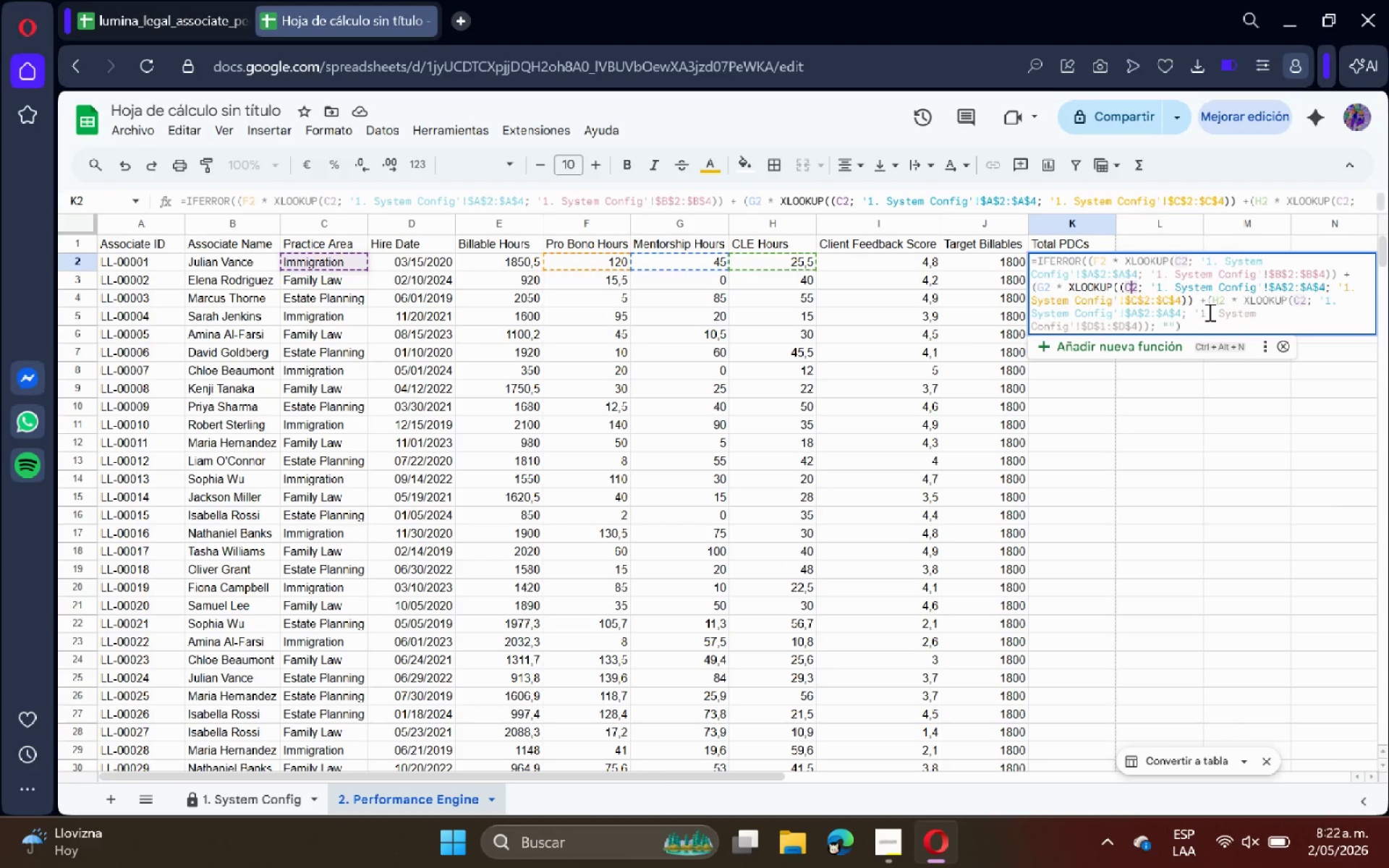 
key(ArrowLeft)
 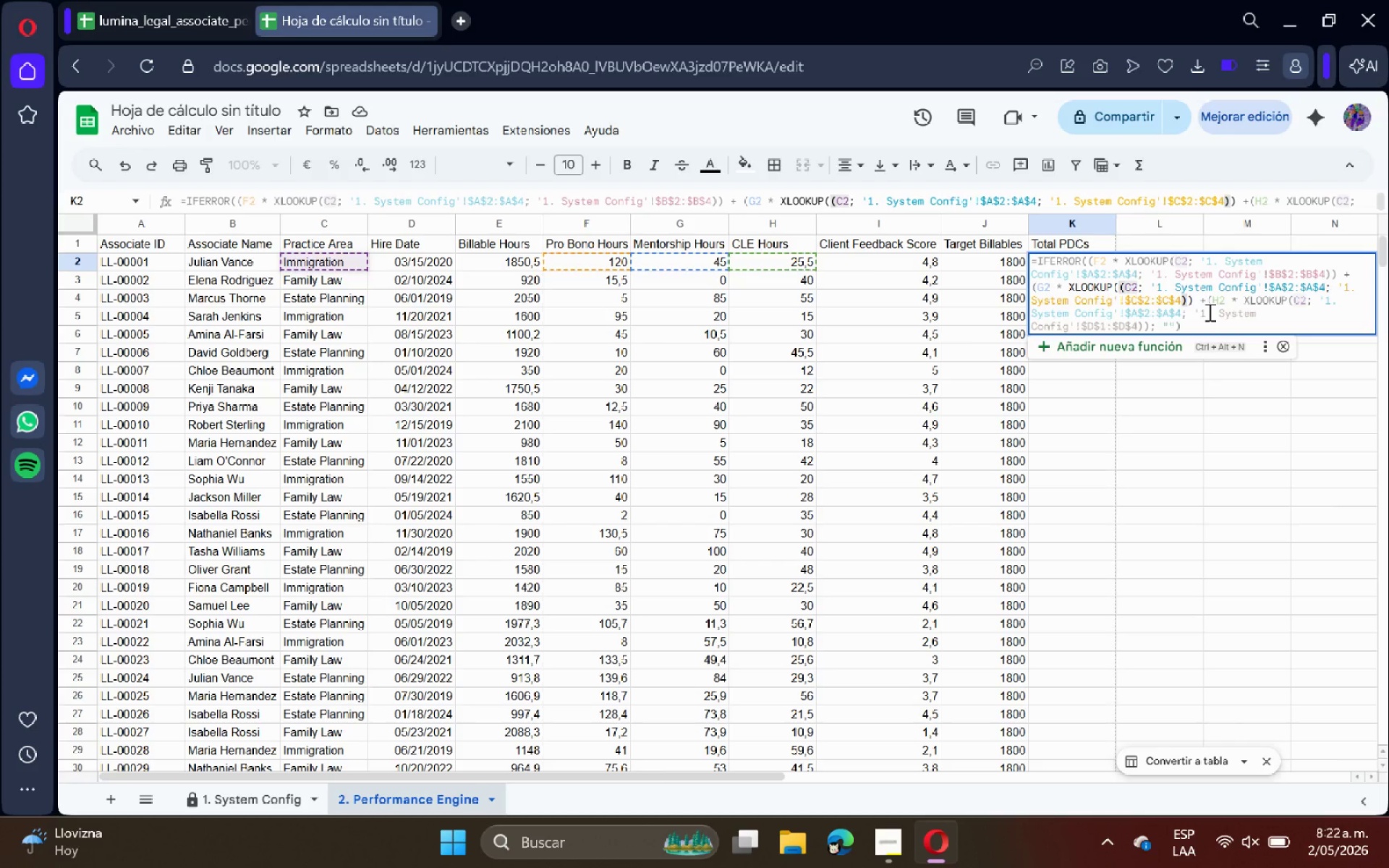 
key(Backspace)
 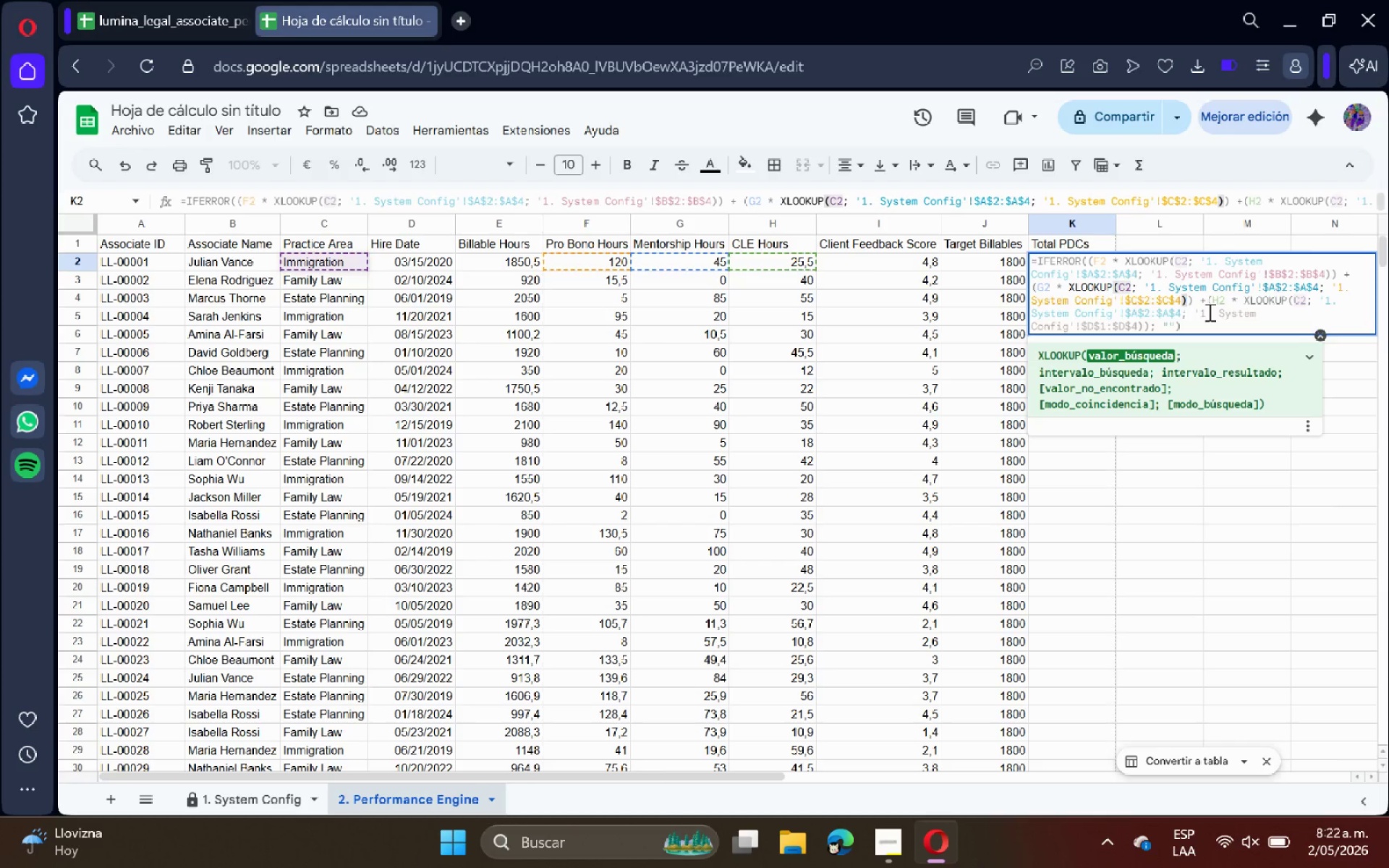 
wait(5.31)
 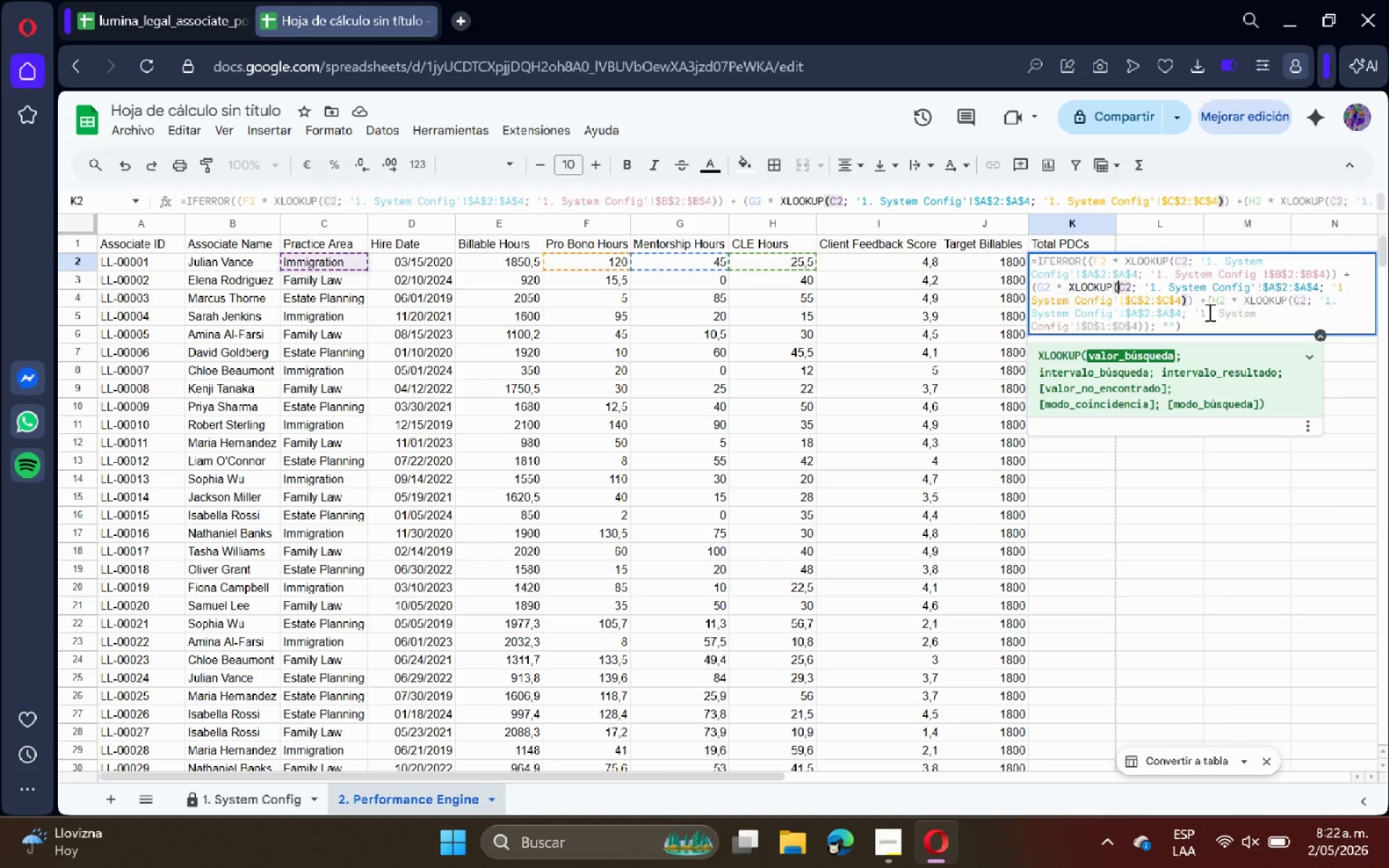 
key(ArrowLeft)
 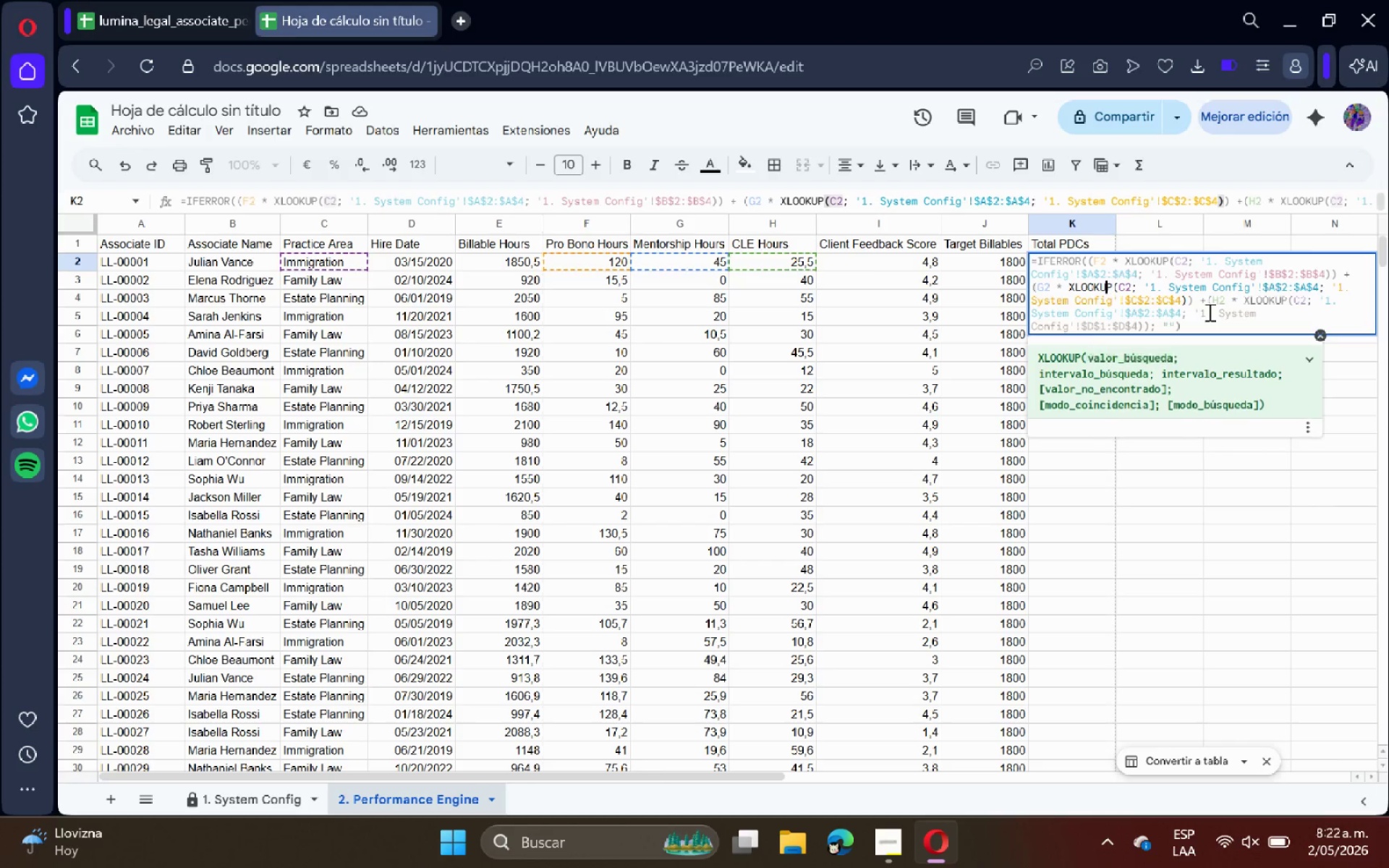 
hold_key(key=ArrowLeft, duration=1.19)
 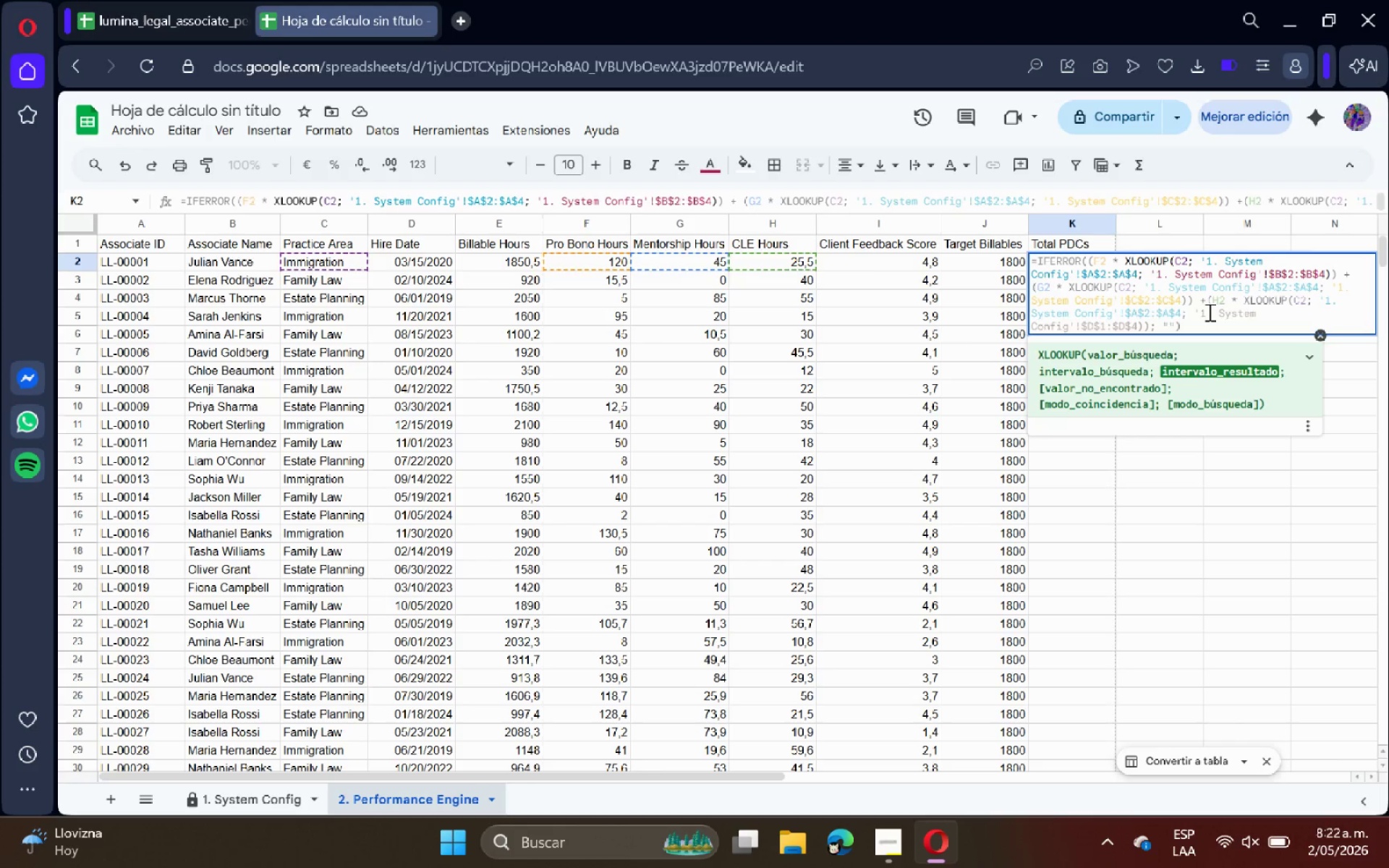 
hold_key(key=ArrowLeft, duration=5.3)
 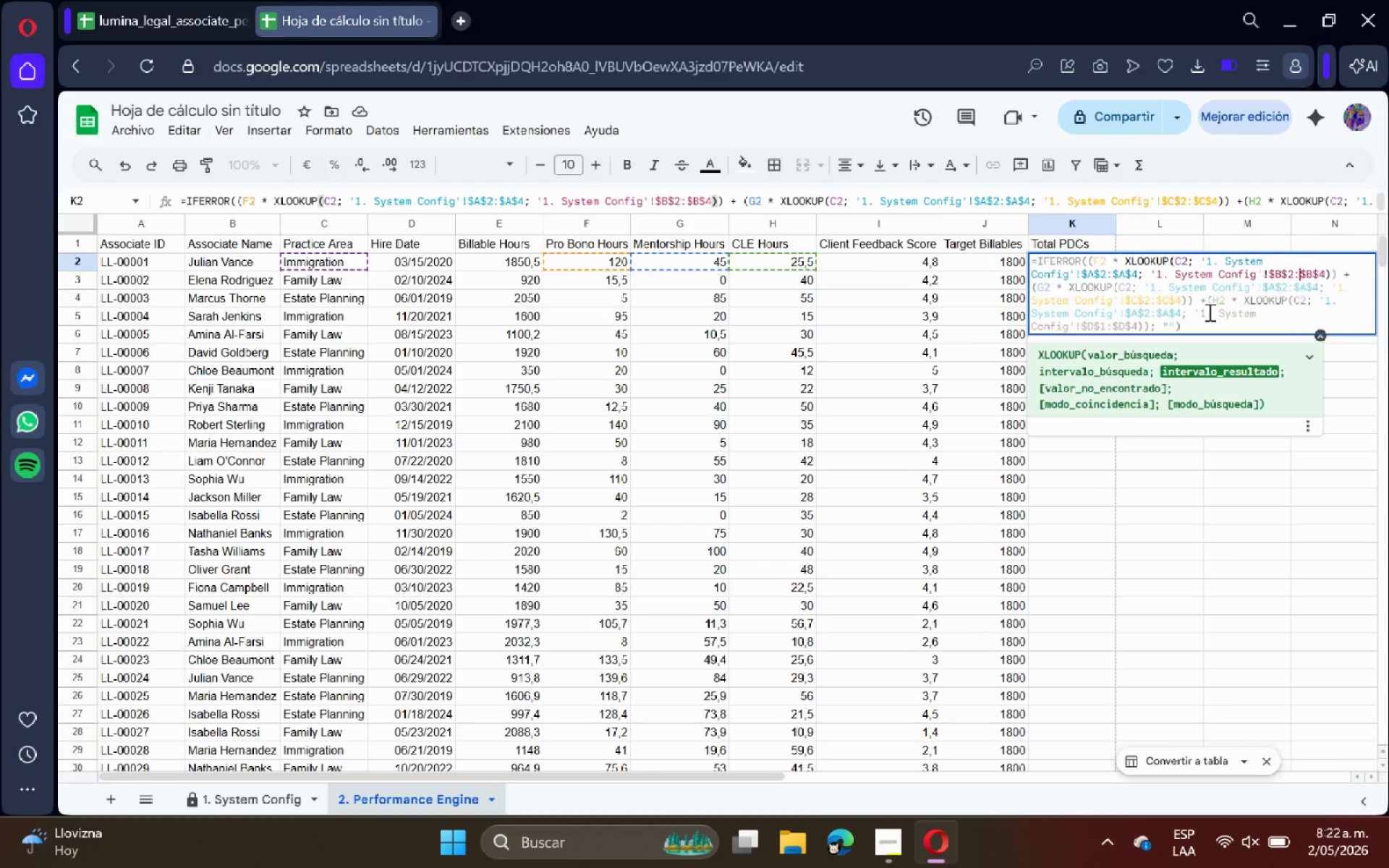 
key(ArrowRight)
 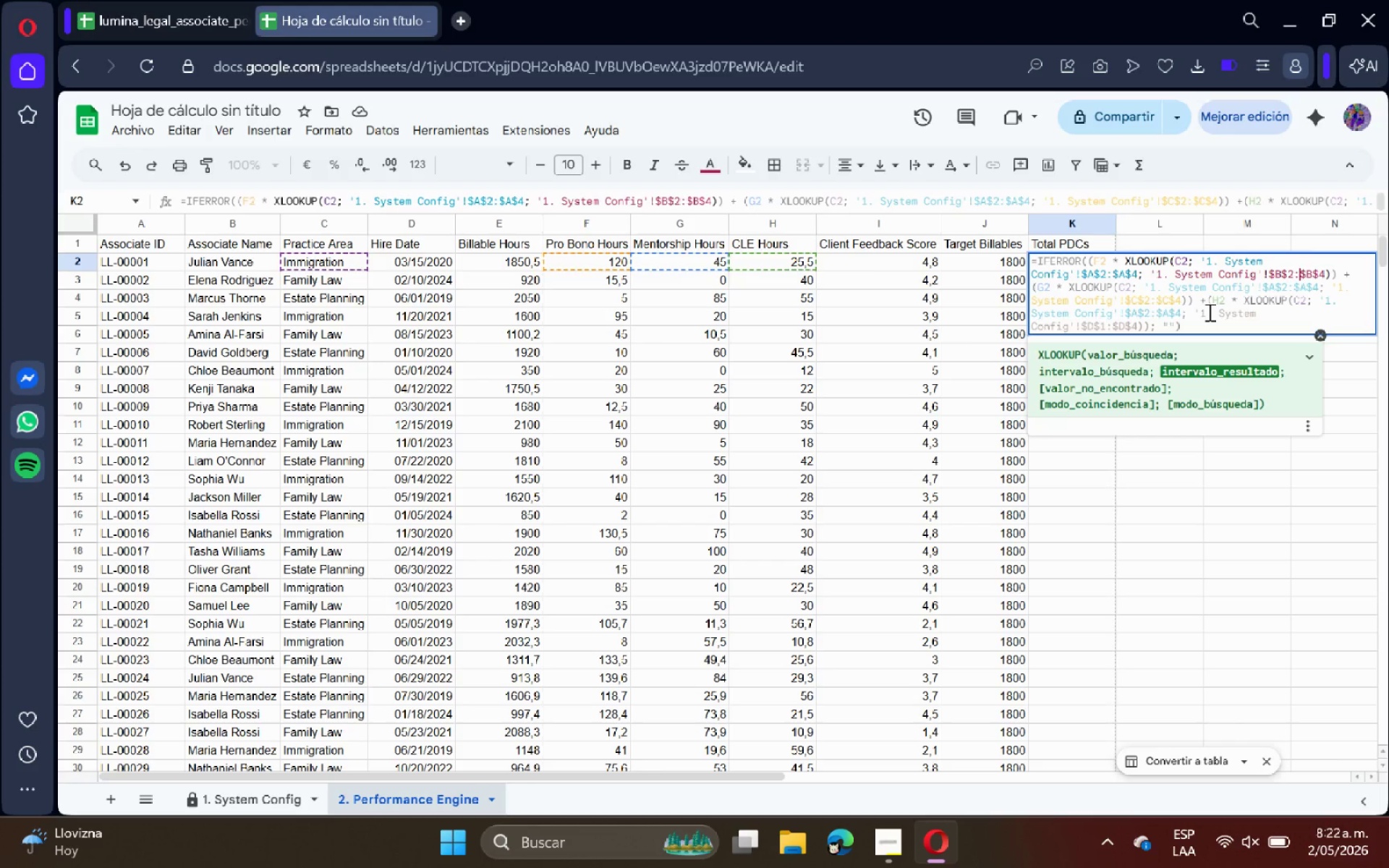 
key(ArrowRight)
 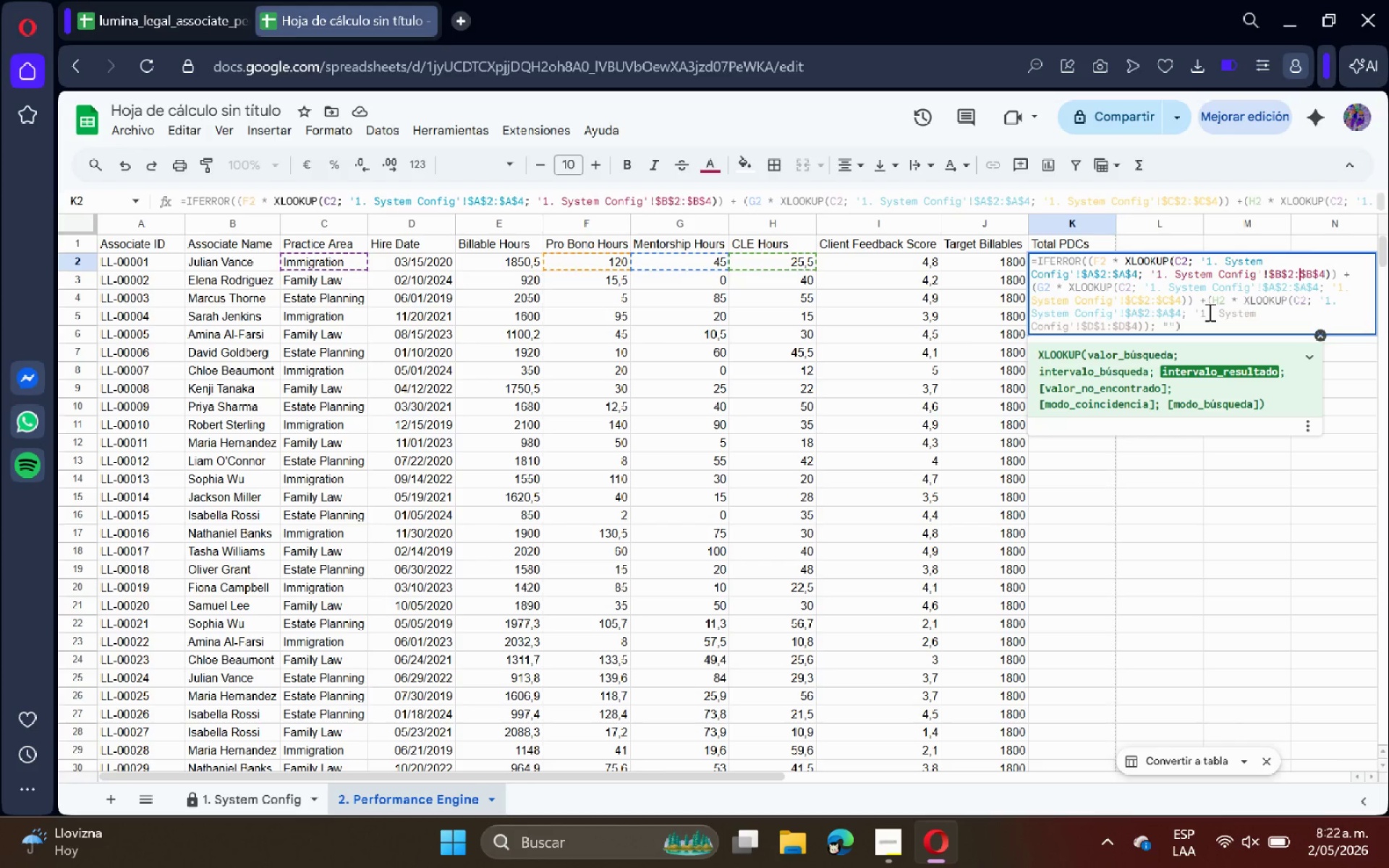 
key(ArrowRight)
 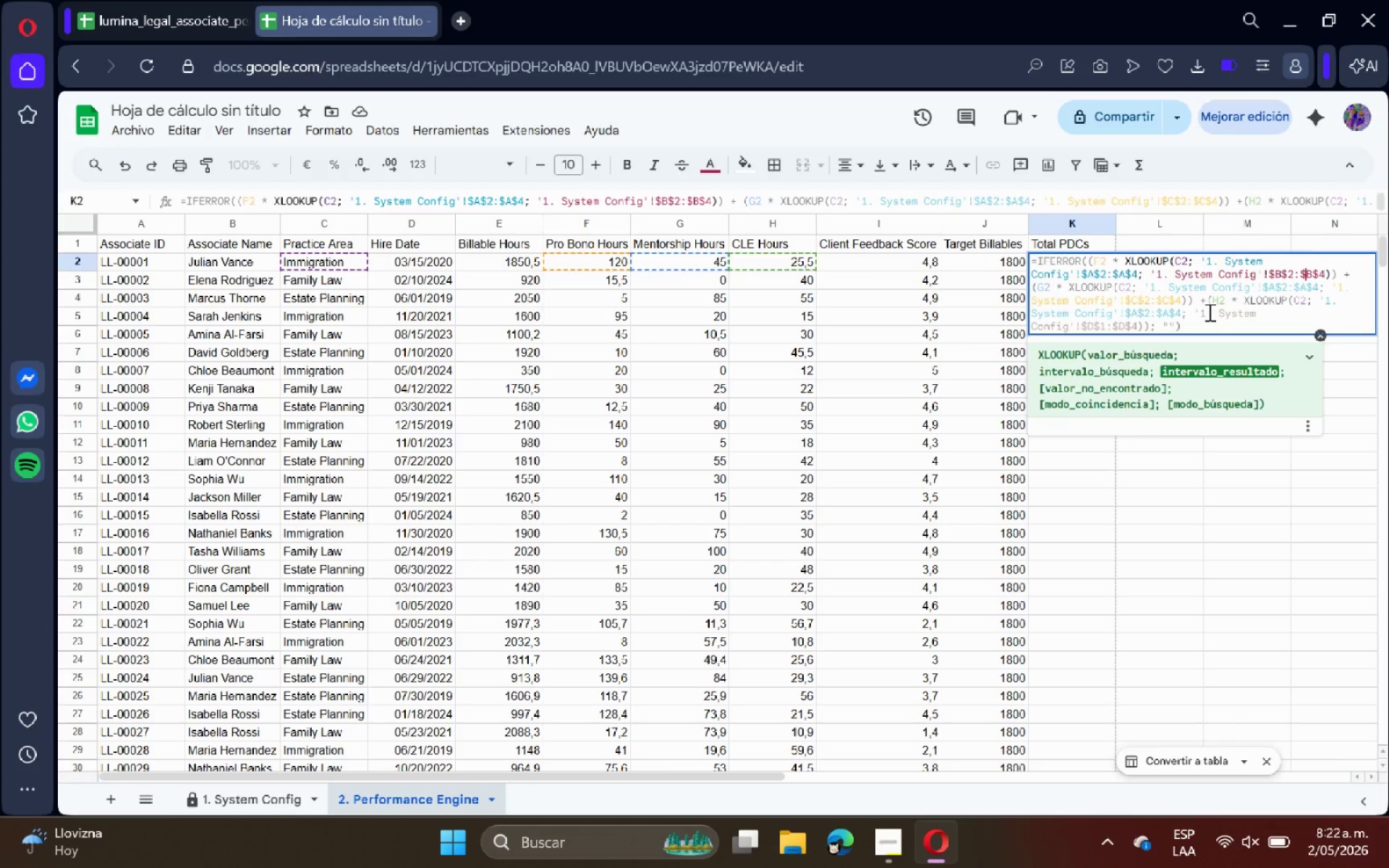 
key(ArrowRight)
 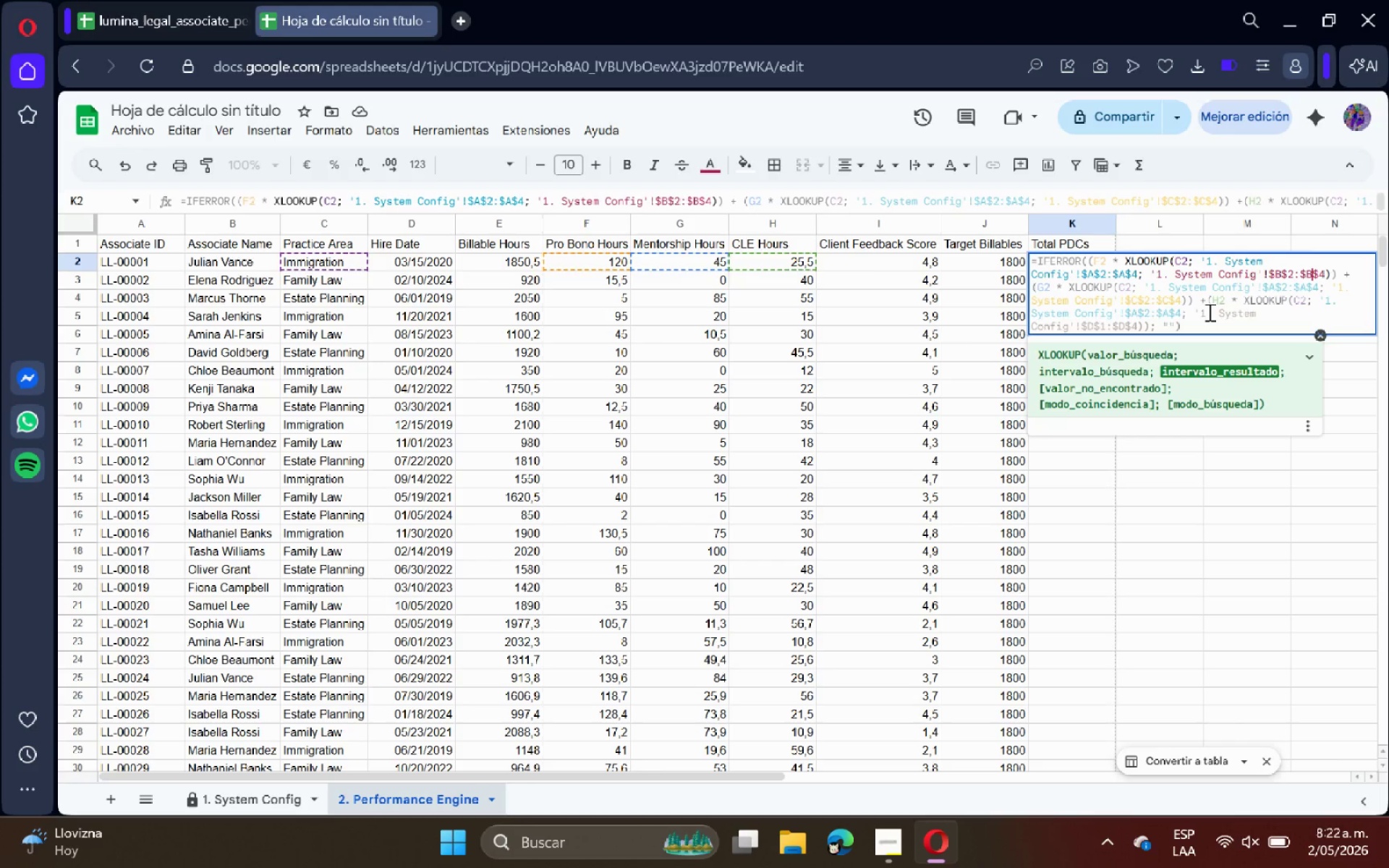 
key(ArrowRight)
 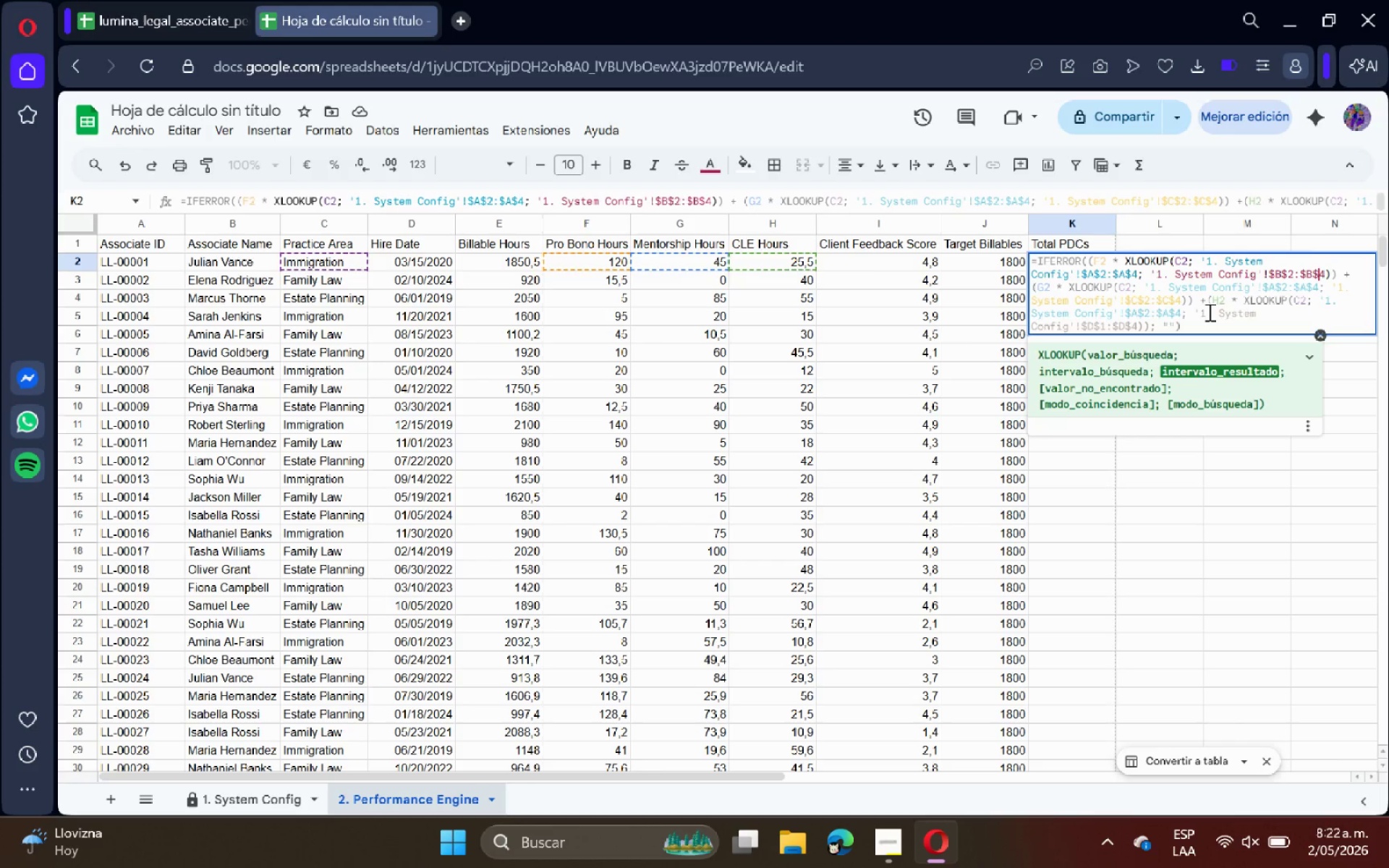 
key(ArrowRight)
 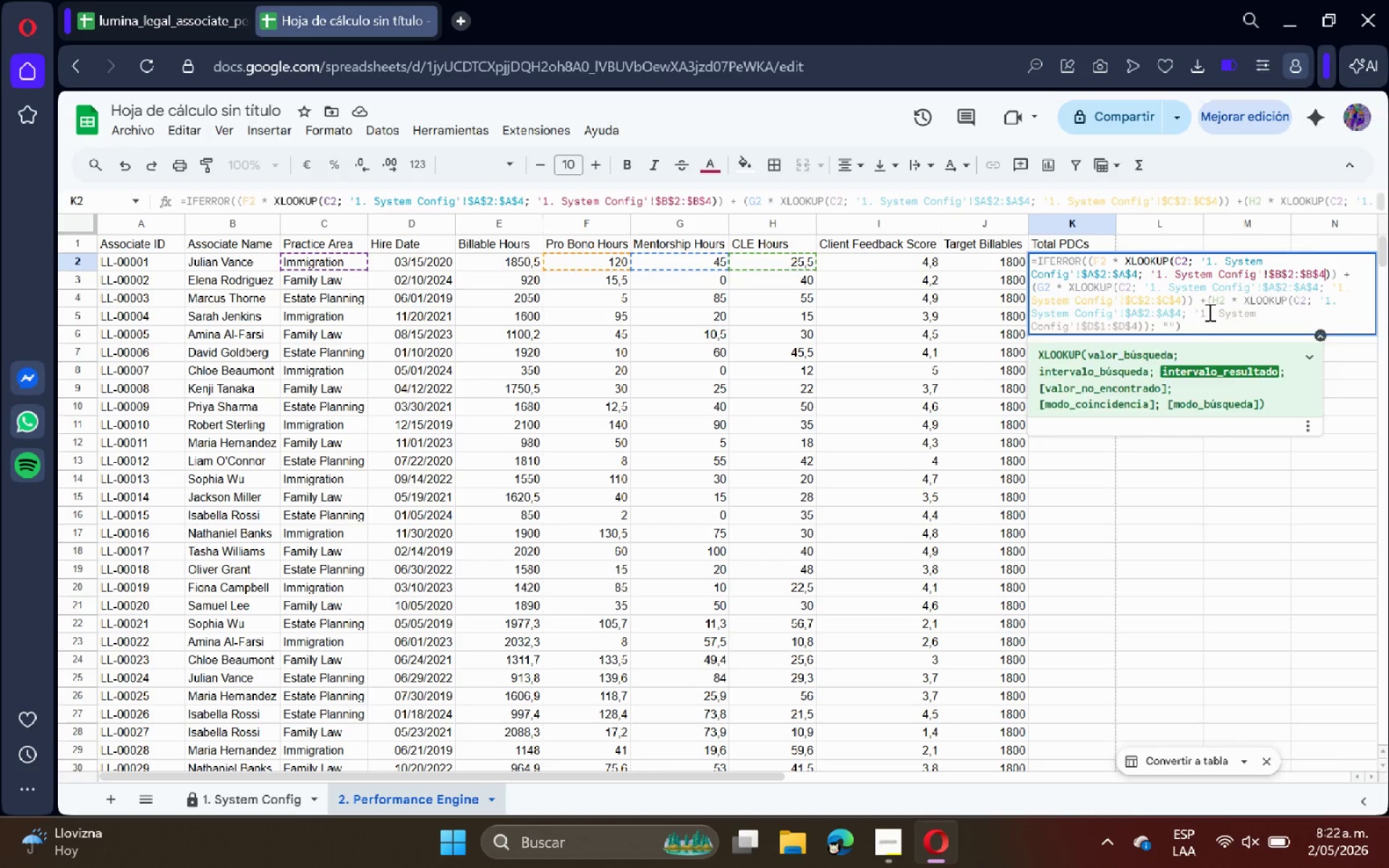 
key(ArrowRight)
 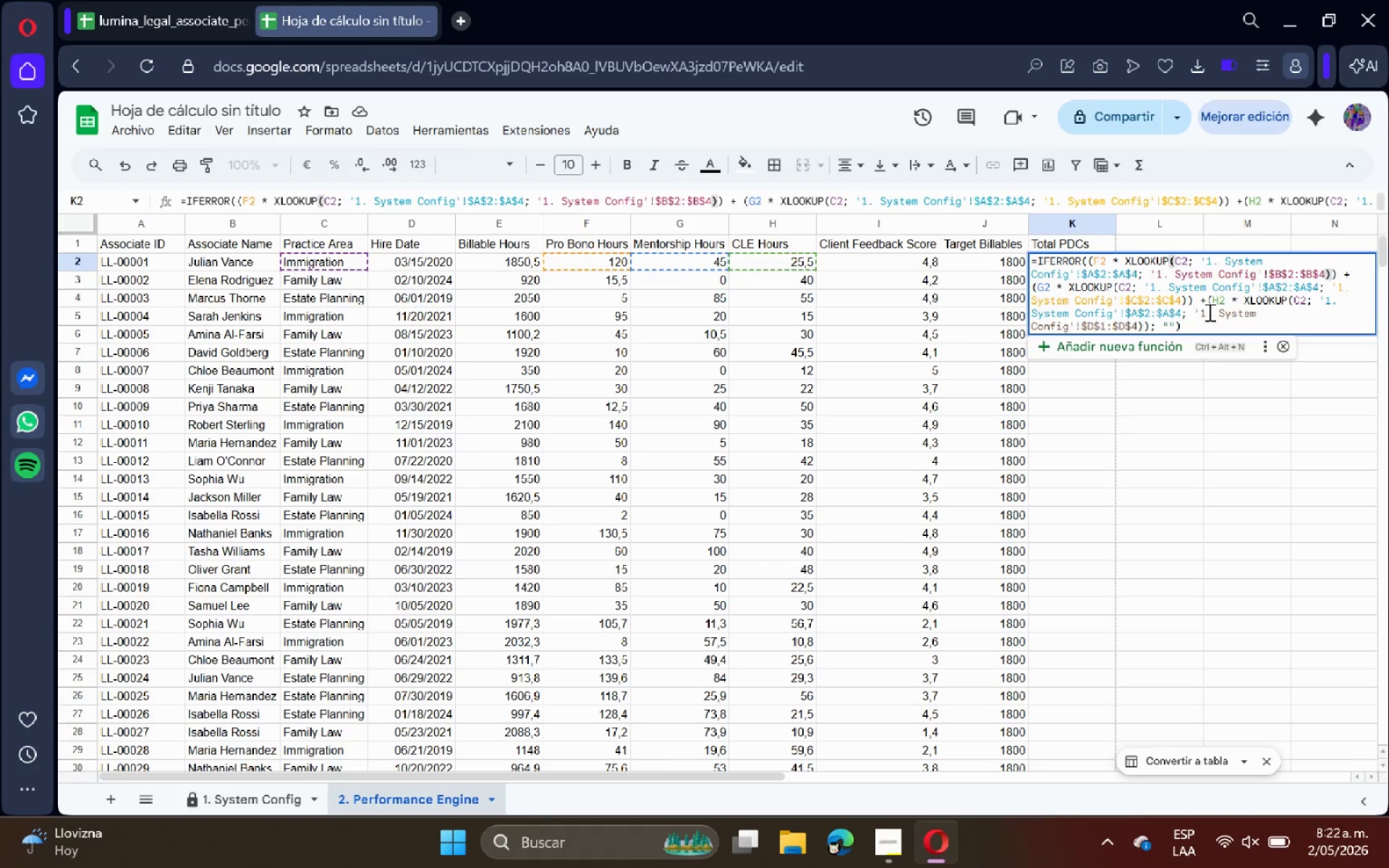 
hold_key(key=ArrowLeft, duration=1.38)
 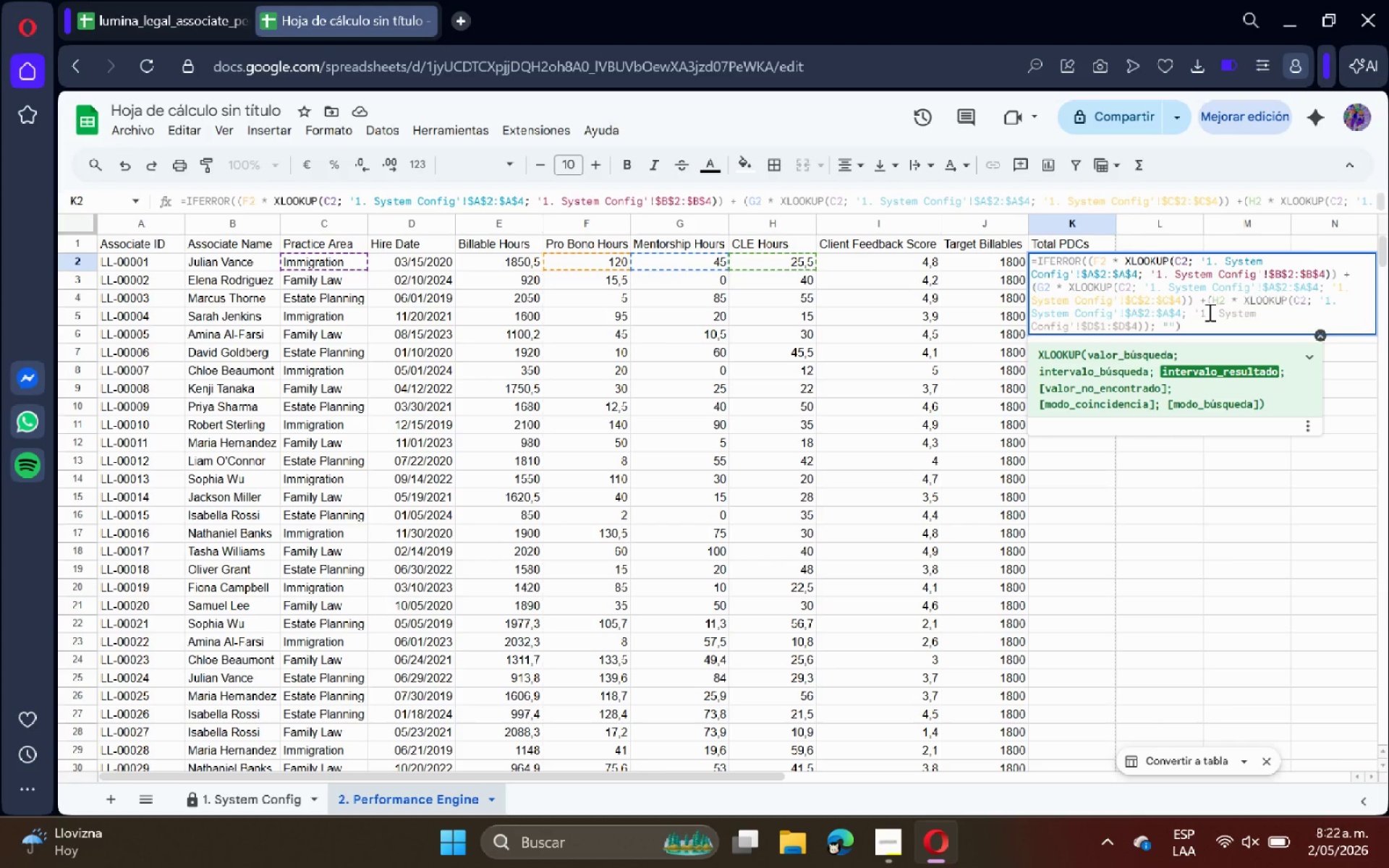 
hold_key(key=ArrowLeft, duration=1.51)
 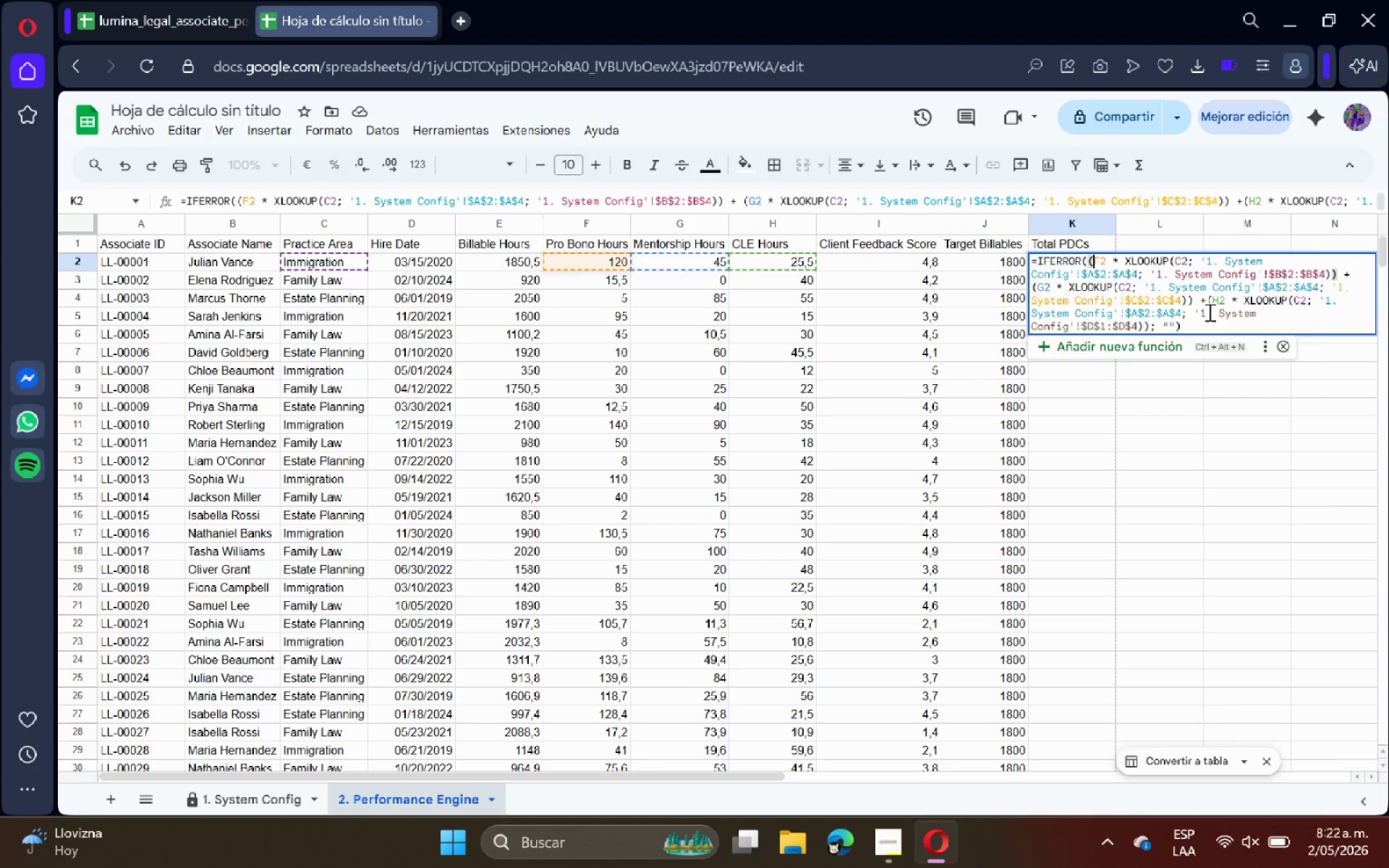 
hold_key(key=ArrowLeft, duration=0.33)
 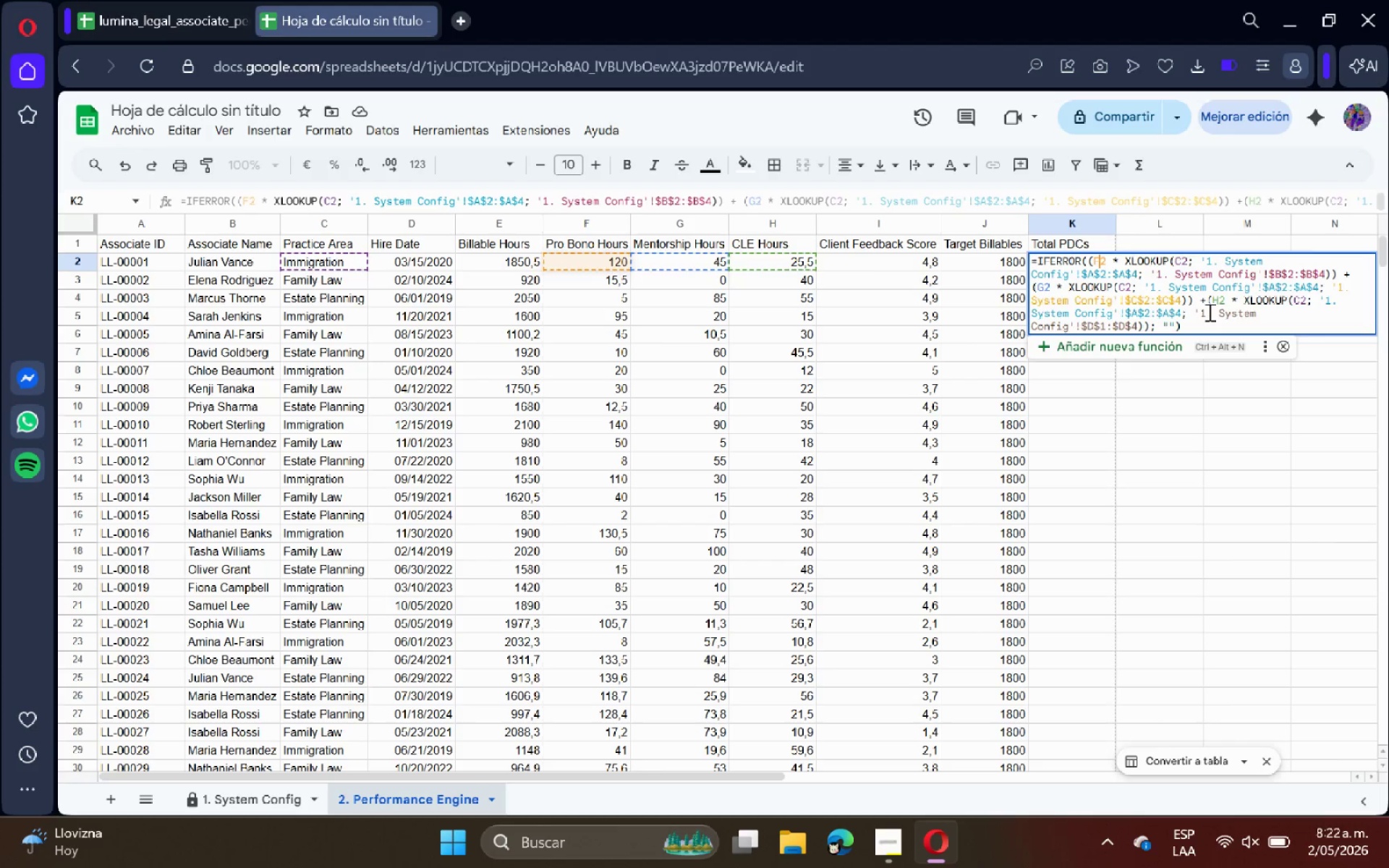 
key(ArrowLeft)
 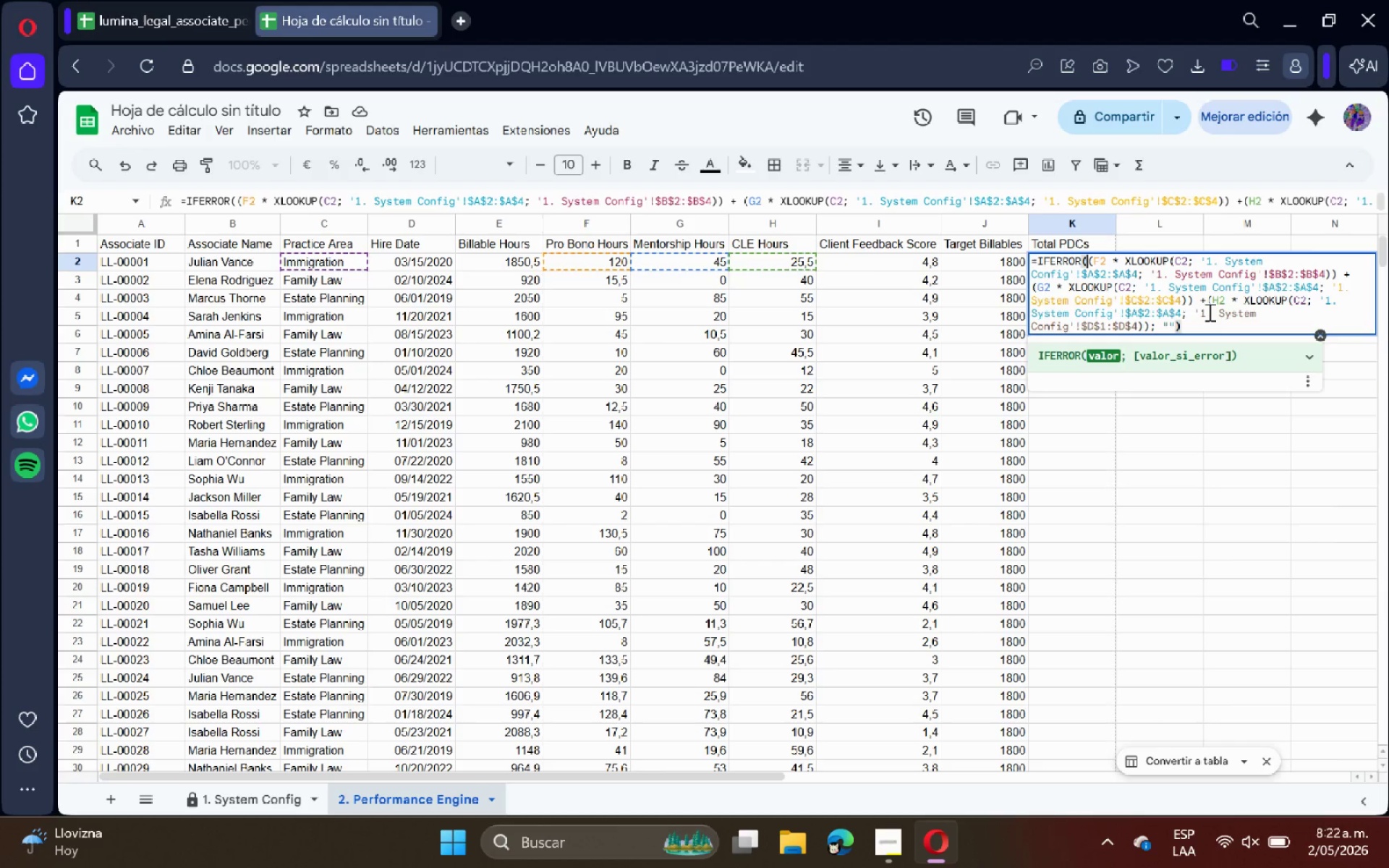 
key(ArrowLeft)
 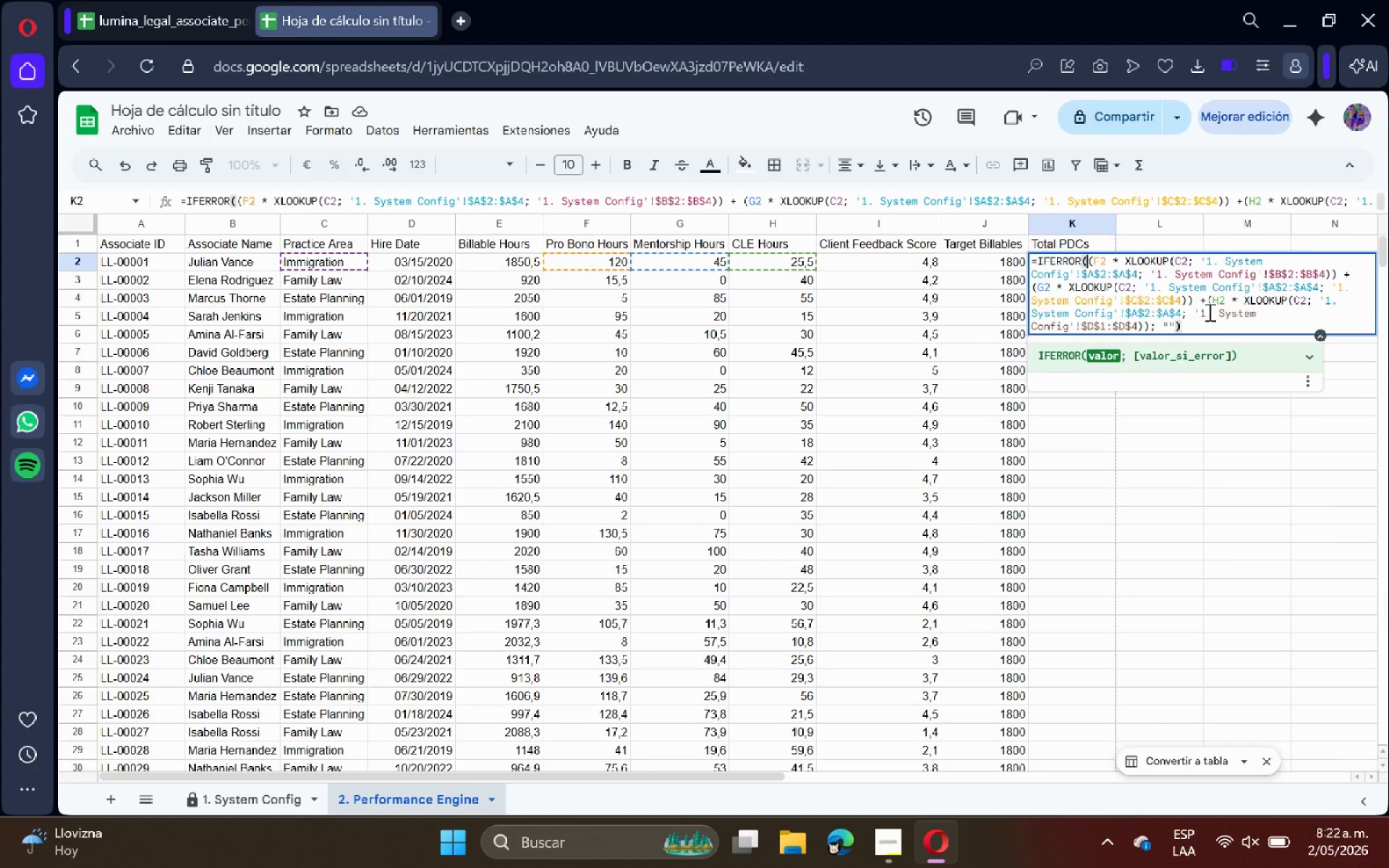 
key(ArrowDown)
 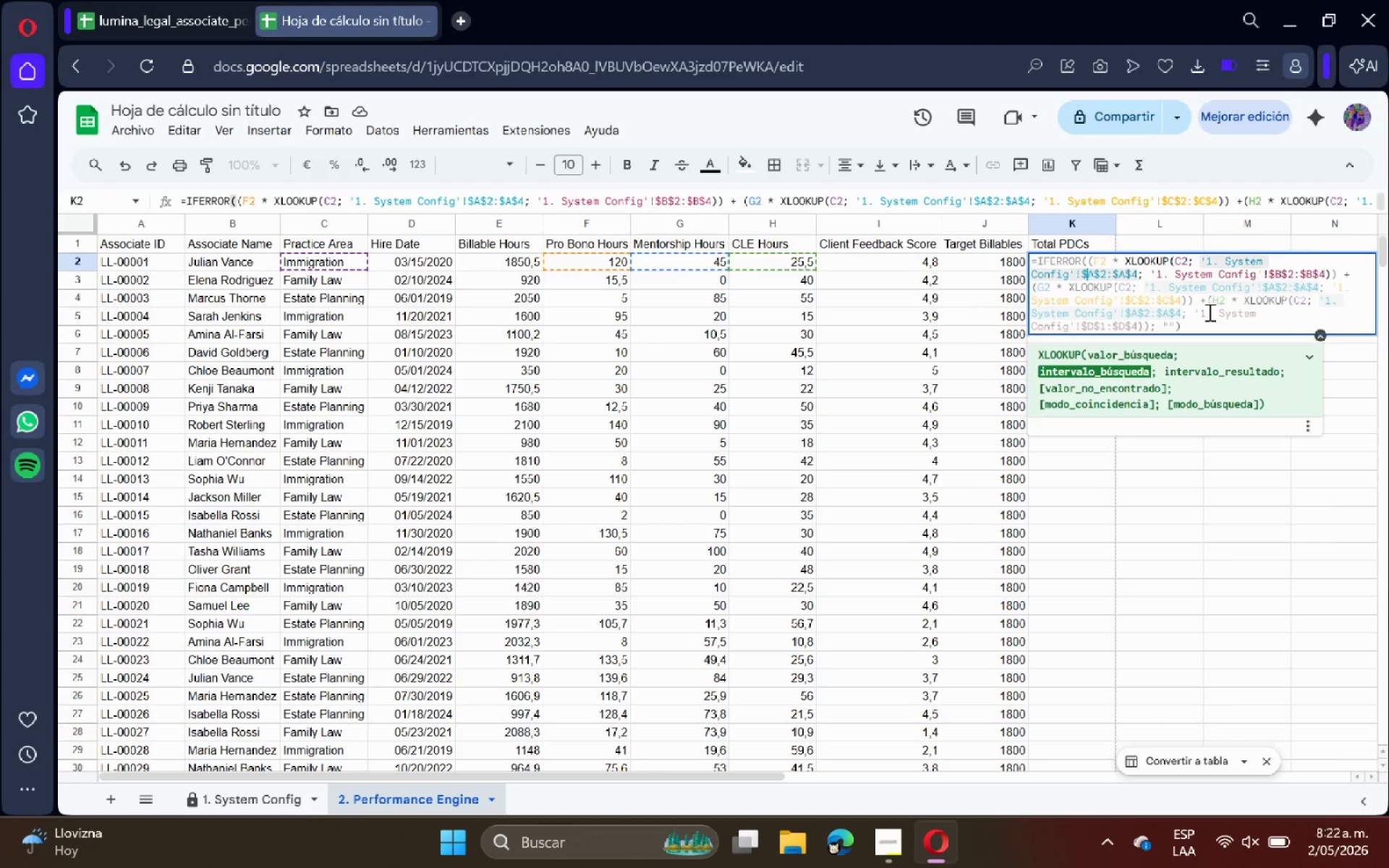 
key(Enter)
 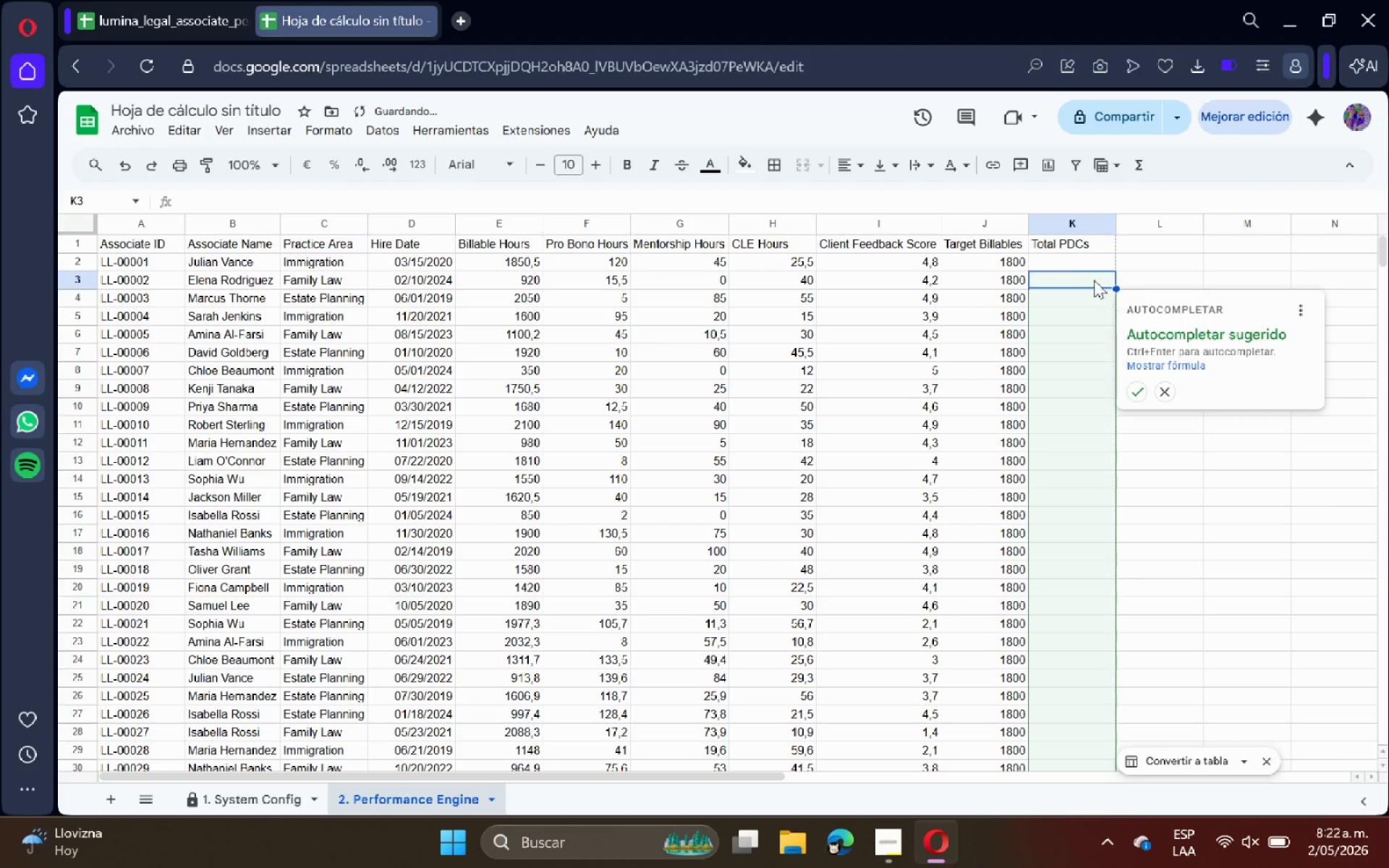 
double_click([1089, 264])
 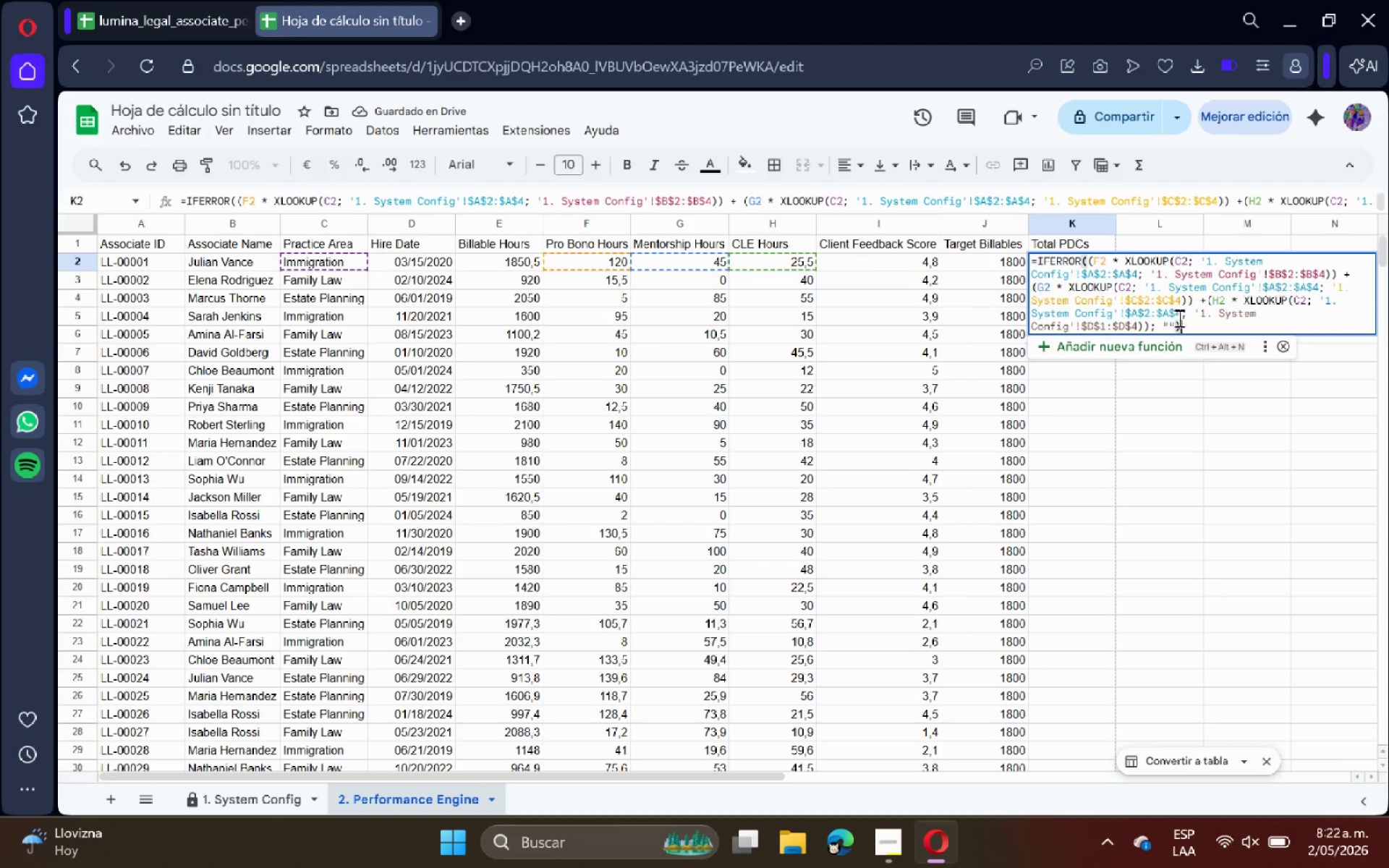 
left_click([1192, 327])
 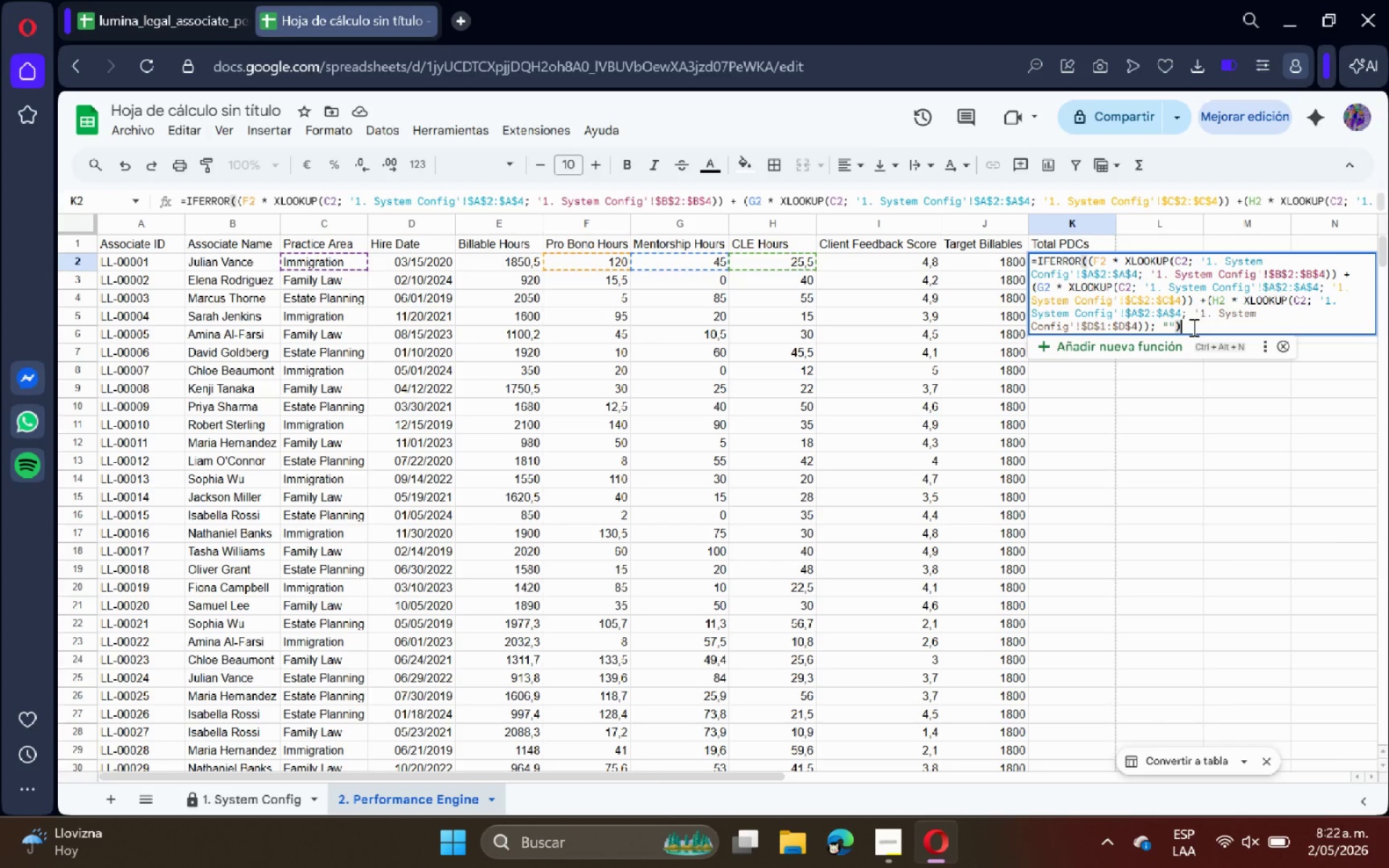 
key(Enter)
 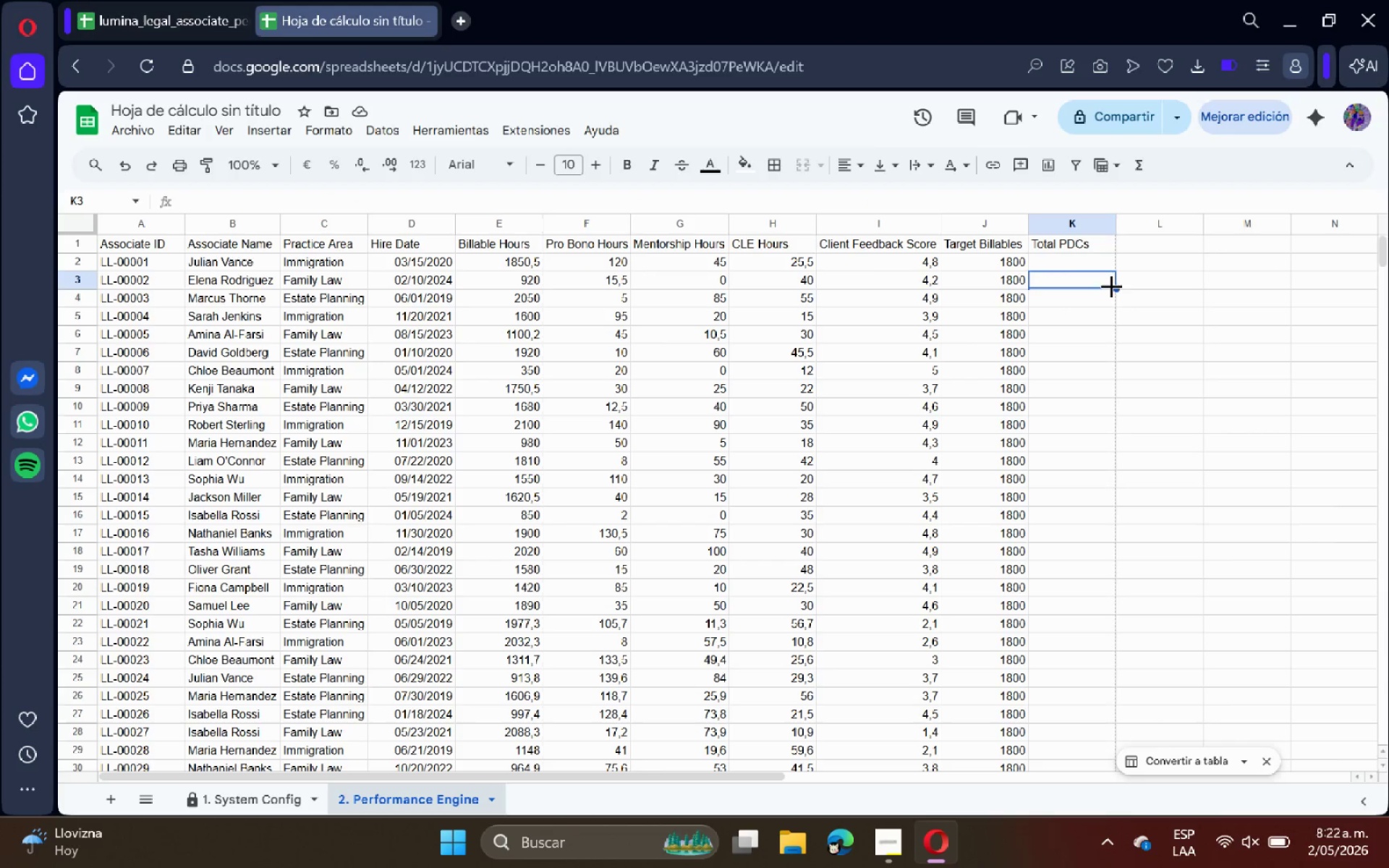 
left_click([1086, 262])
 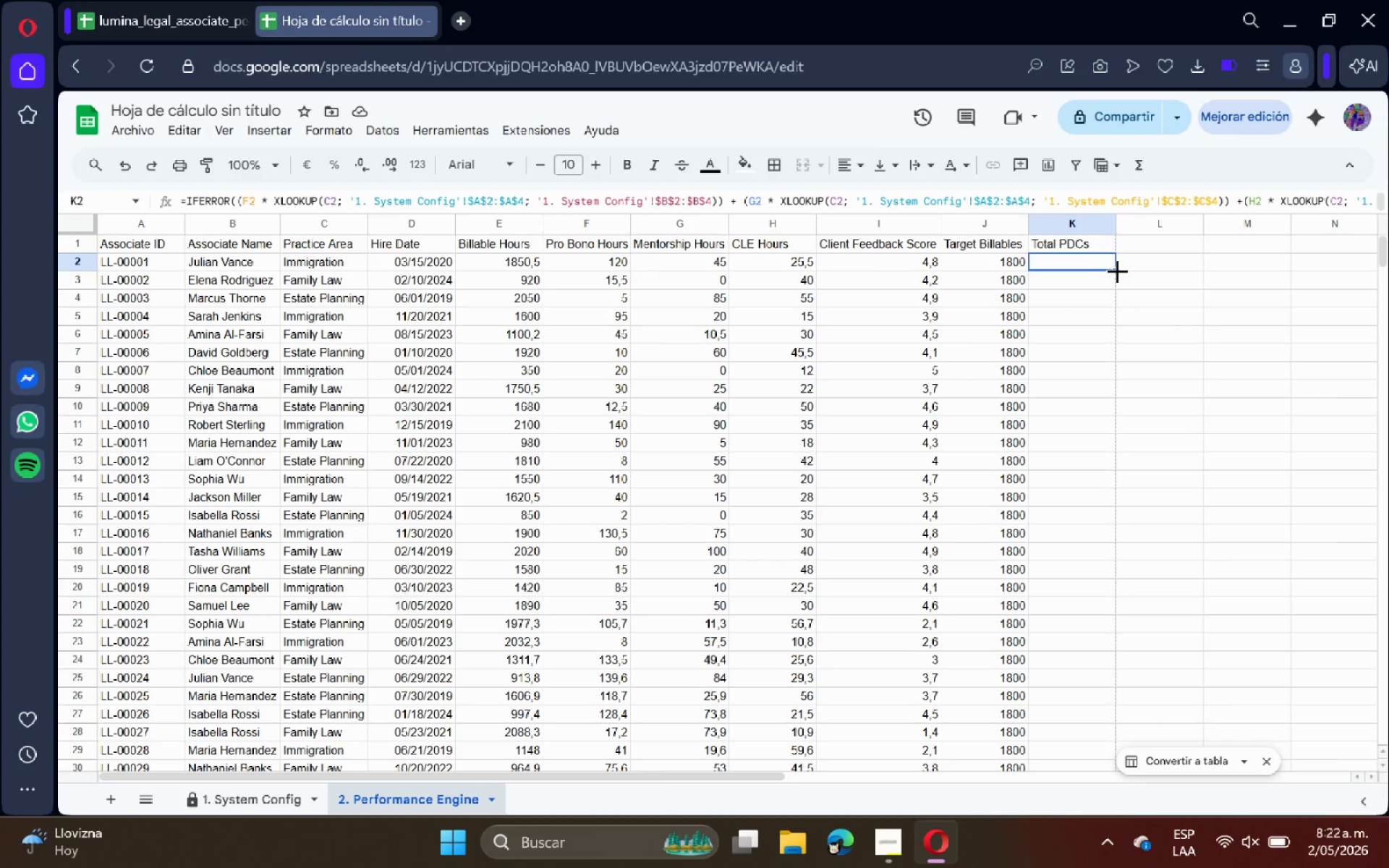 
left_click_drag(start_coordinate=[1118, 271], to_coordinate=[1131, 373])
 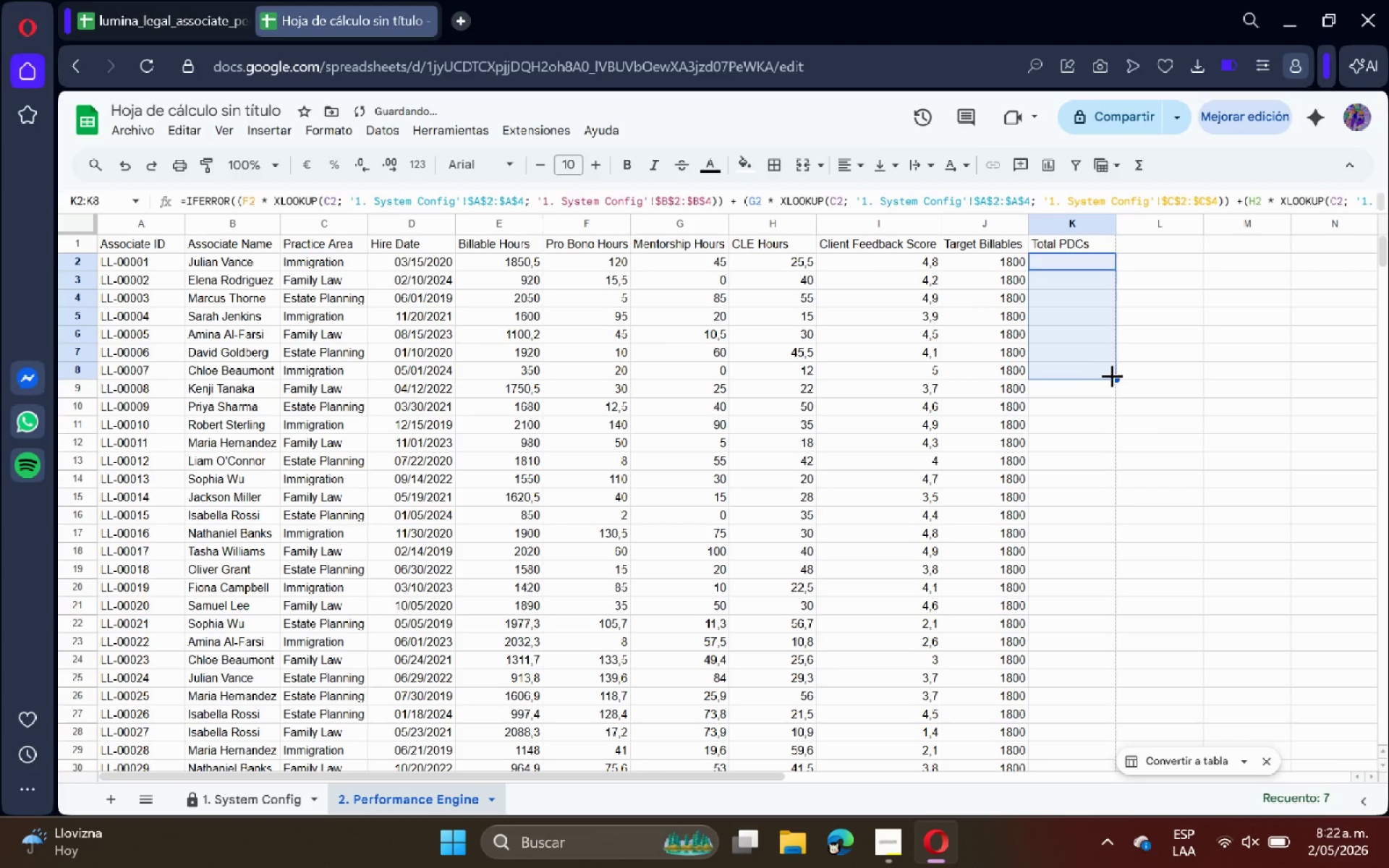 
left_click_drag(start_coordinate=[1113, 375], to_coordinate=[1083, 745])
 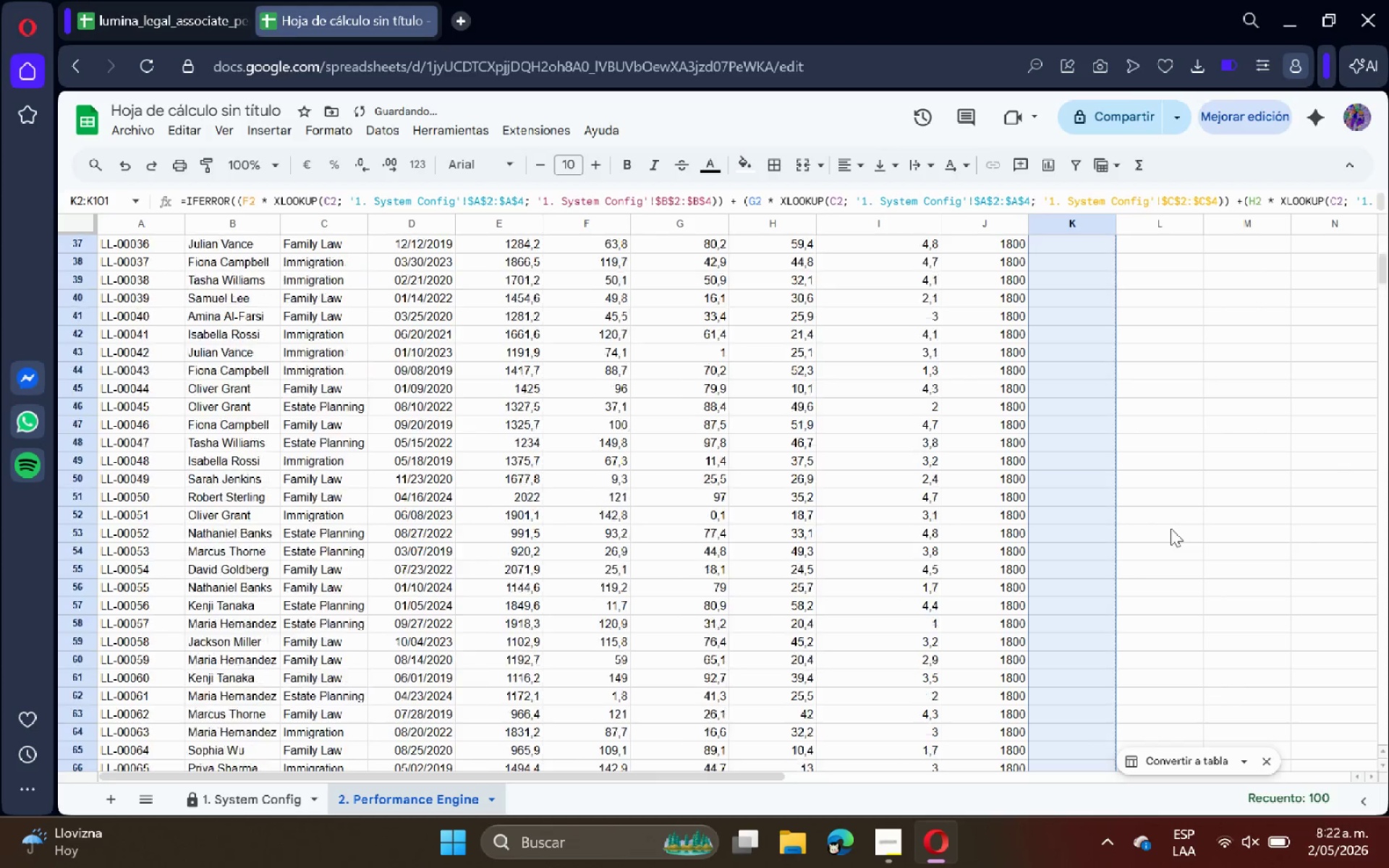 
scroll: coordinate [1095, 569], scroll_direction: down, amount: 12.0
 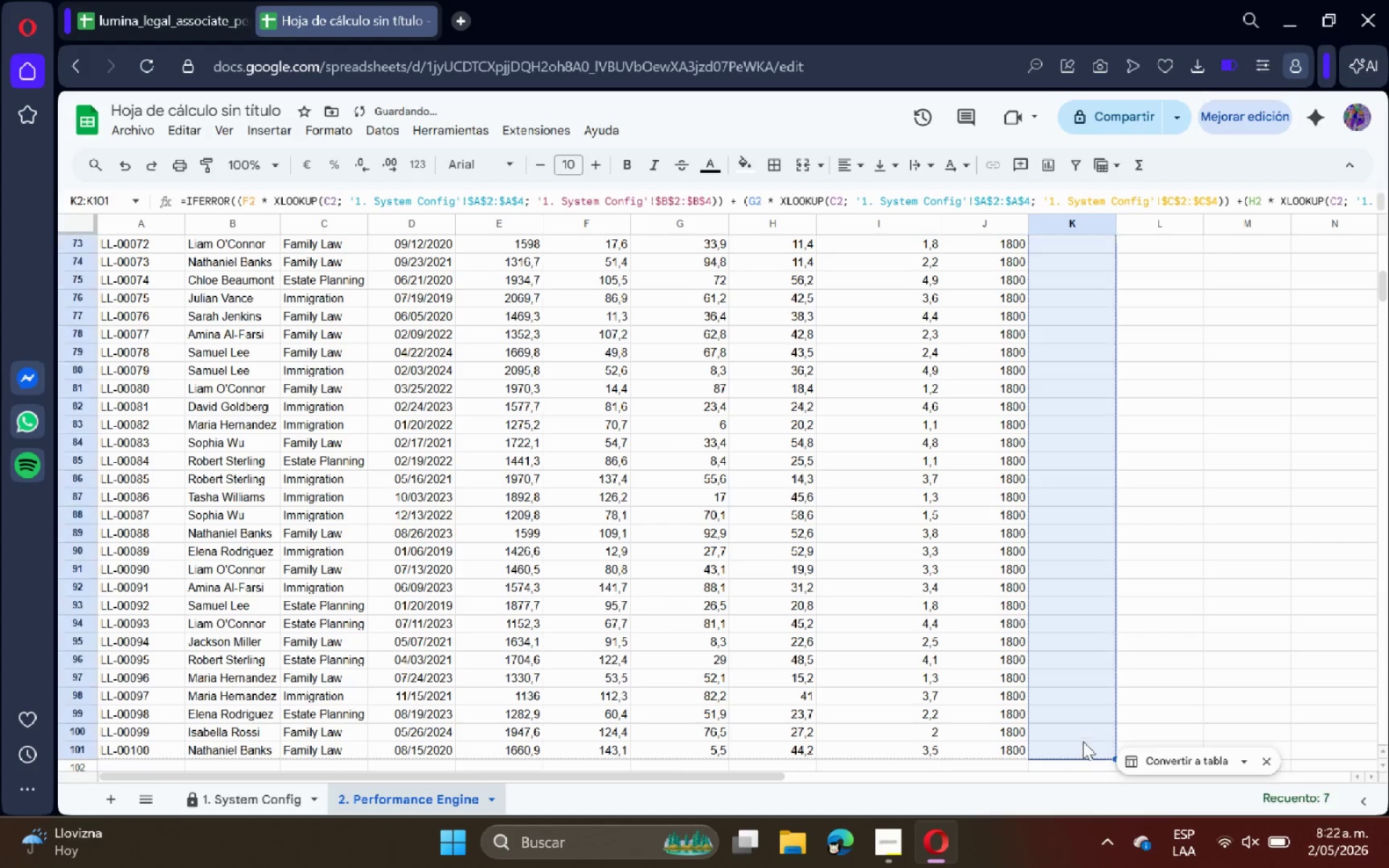 
scroll: coordinate [1178, 516], scroll_direction: up, amount: 25.0
 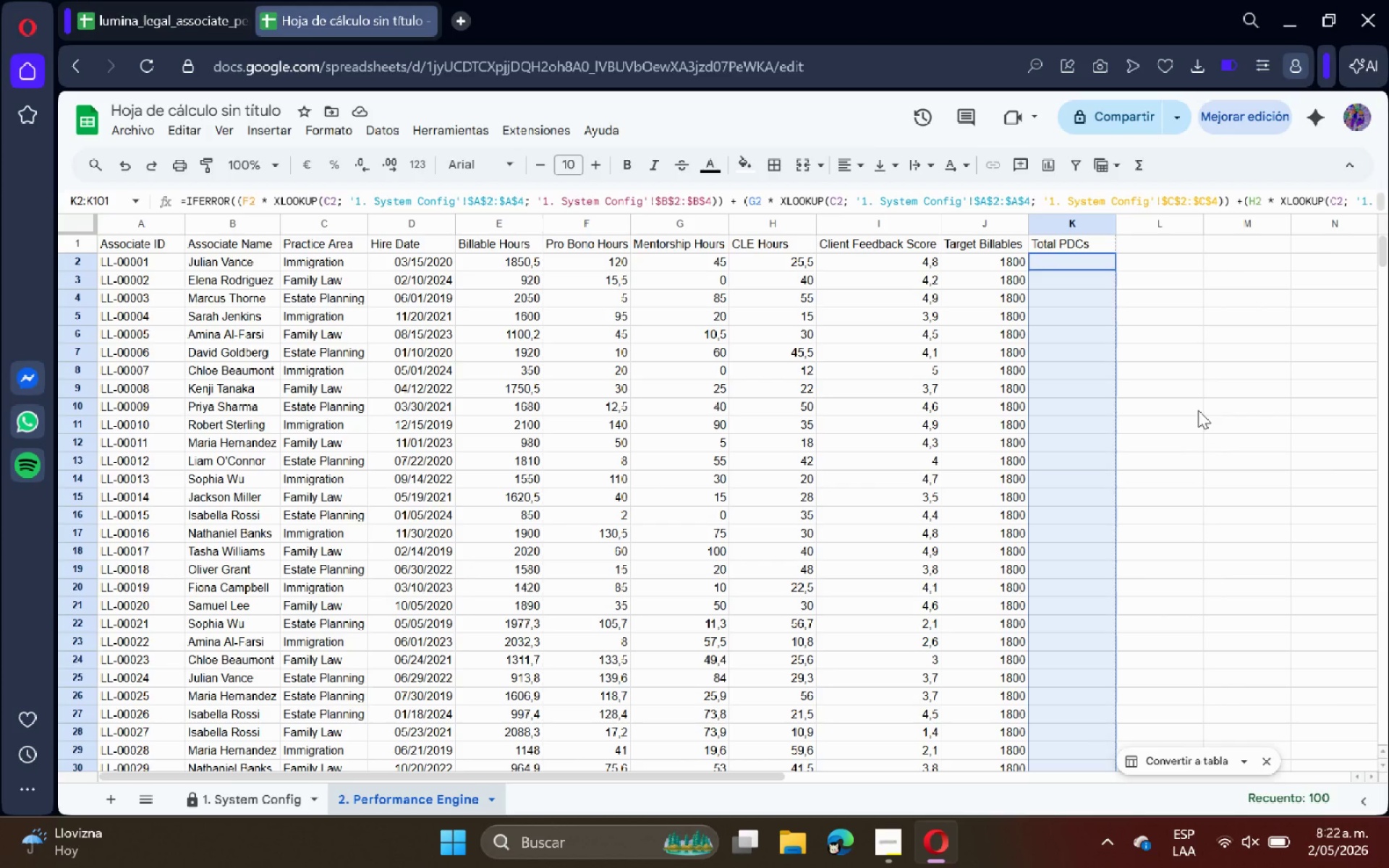 
wait(9.65)
 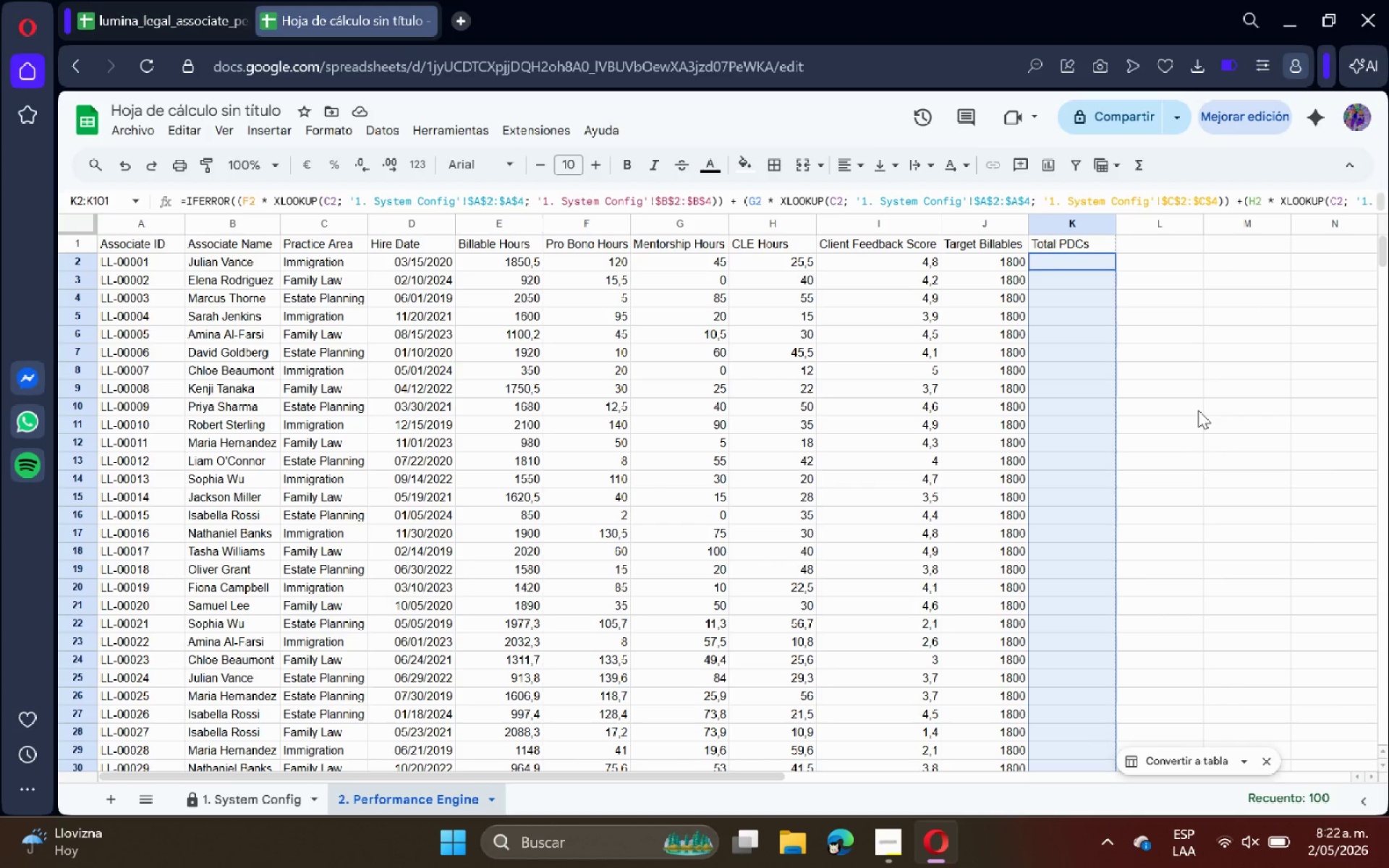 
left_click([1117, 262])
 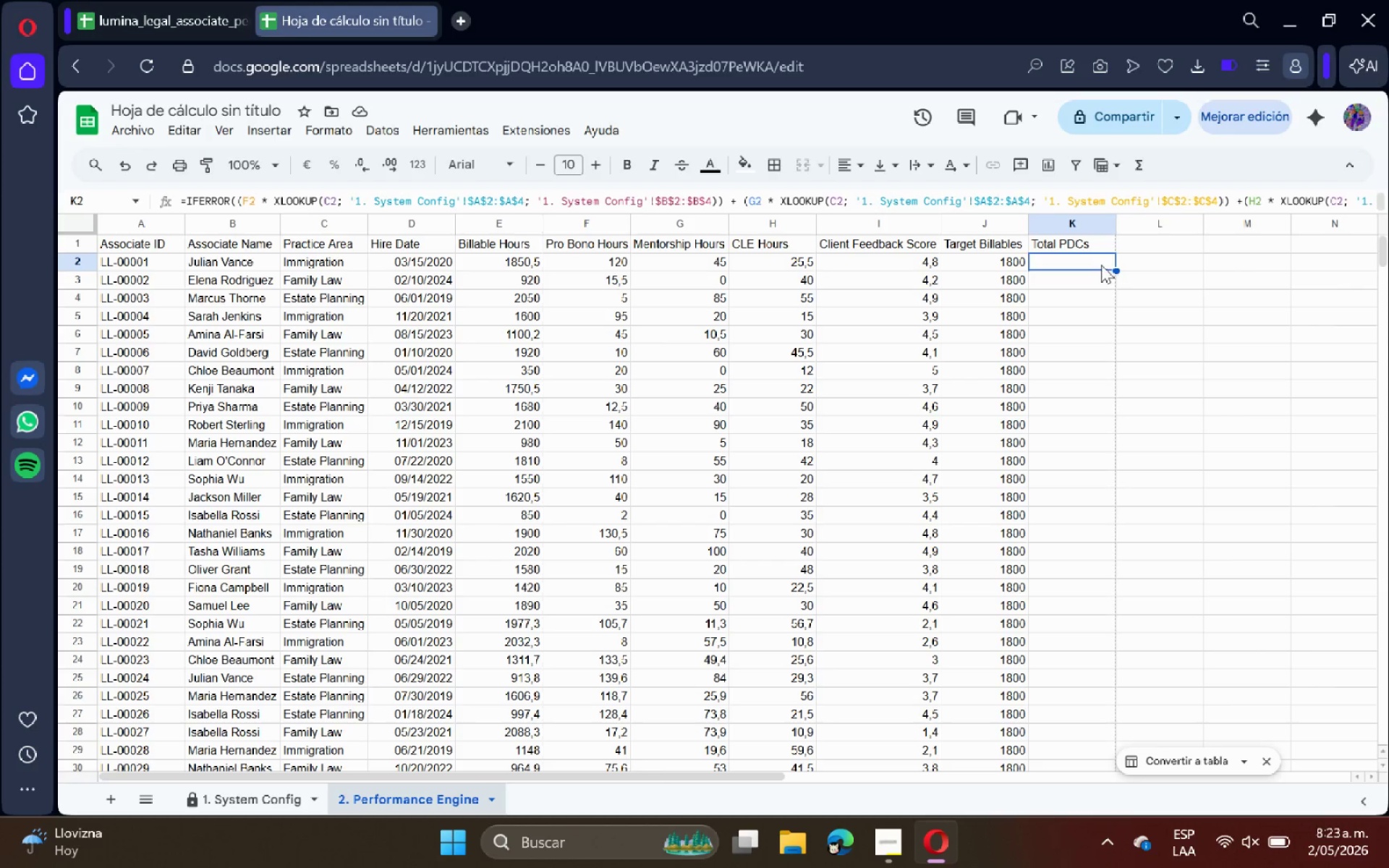 
wait(6.05)
 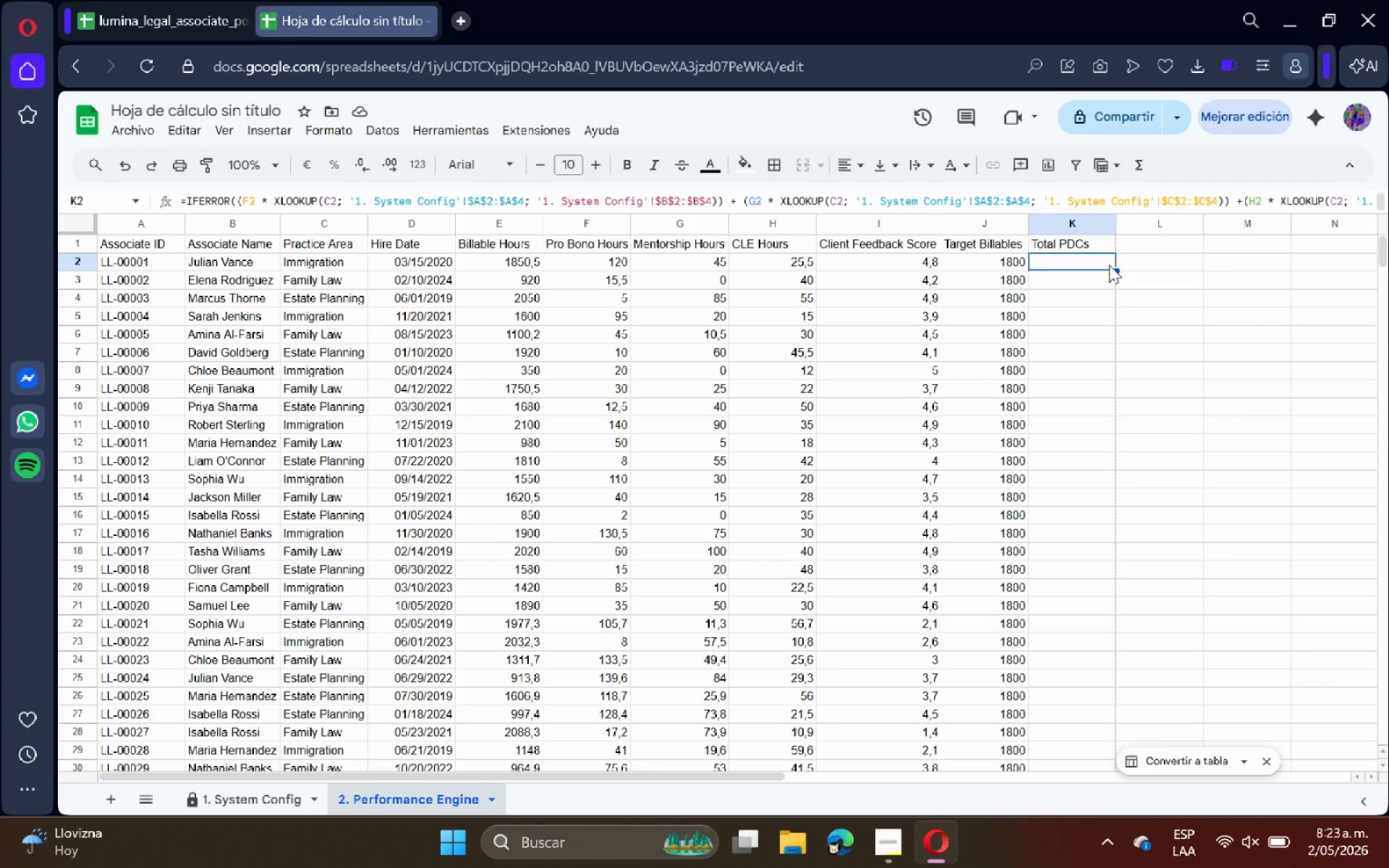 
double_click([1092, 260])
 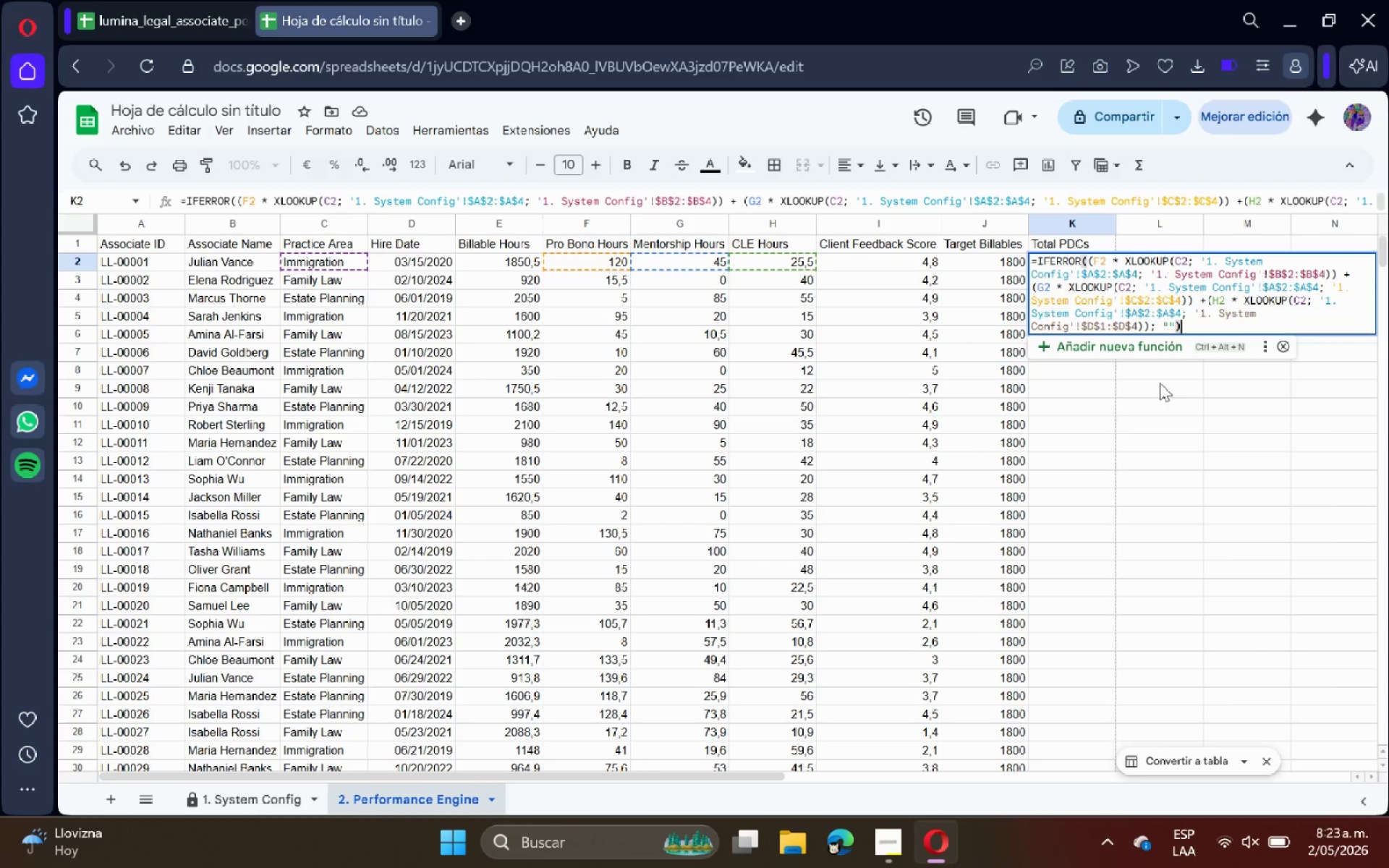 
key(Enter)
 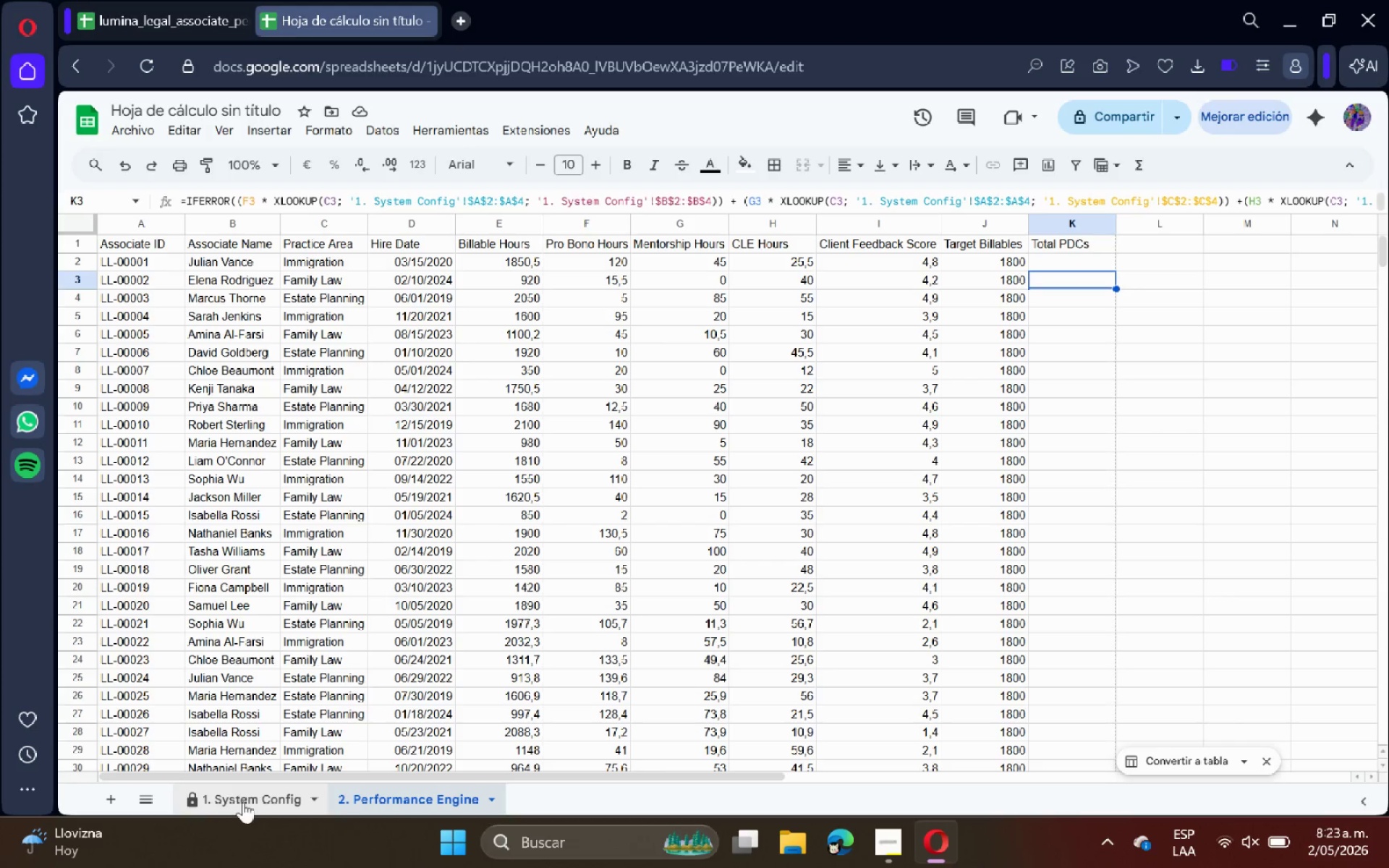 
left_click([244, 801])
 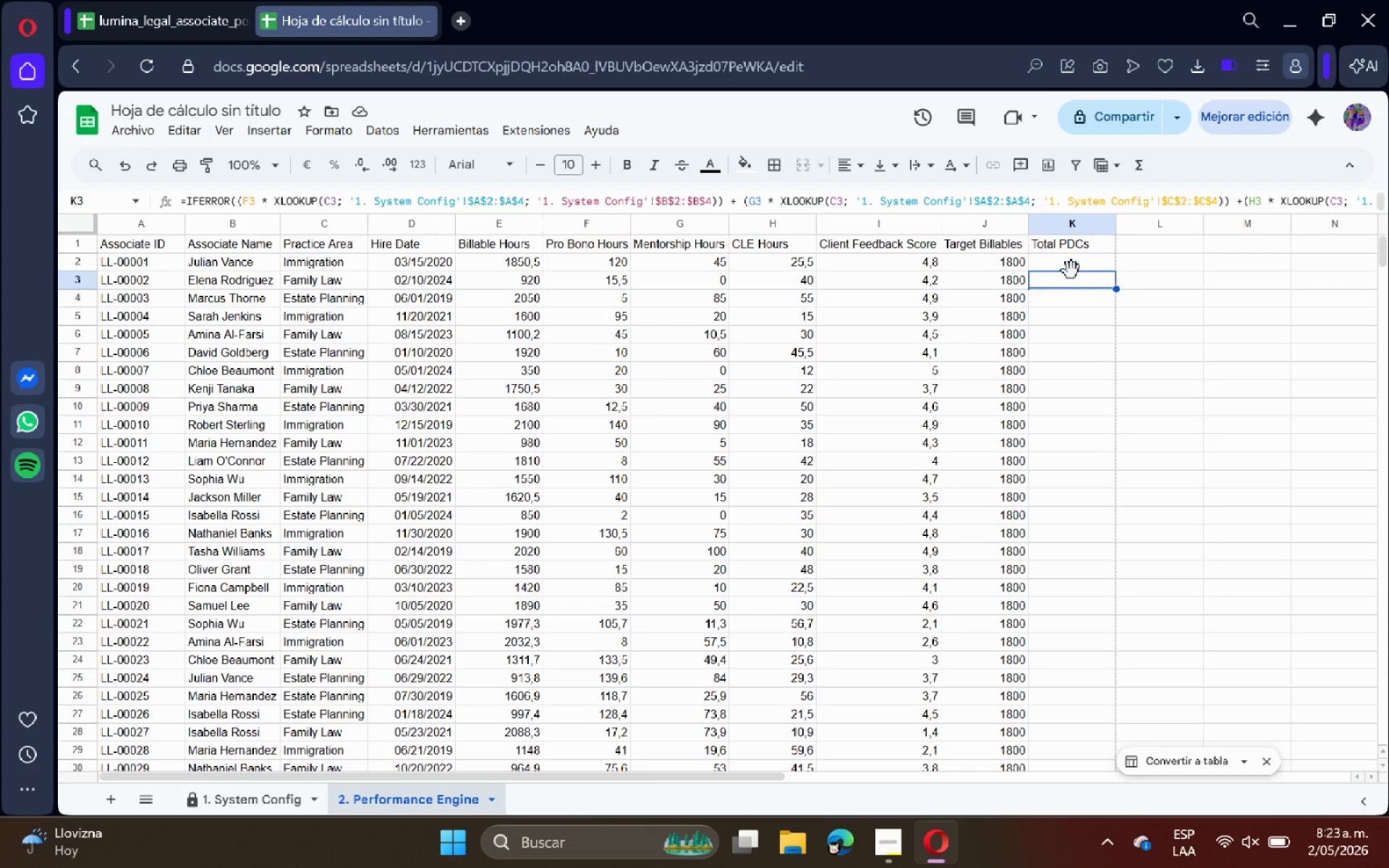 
left_click([1069, 214])
 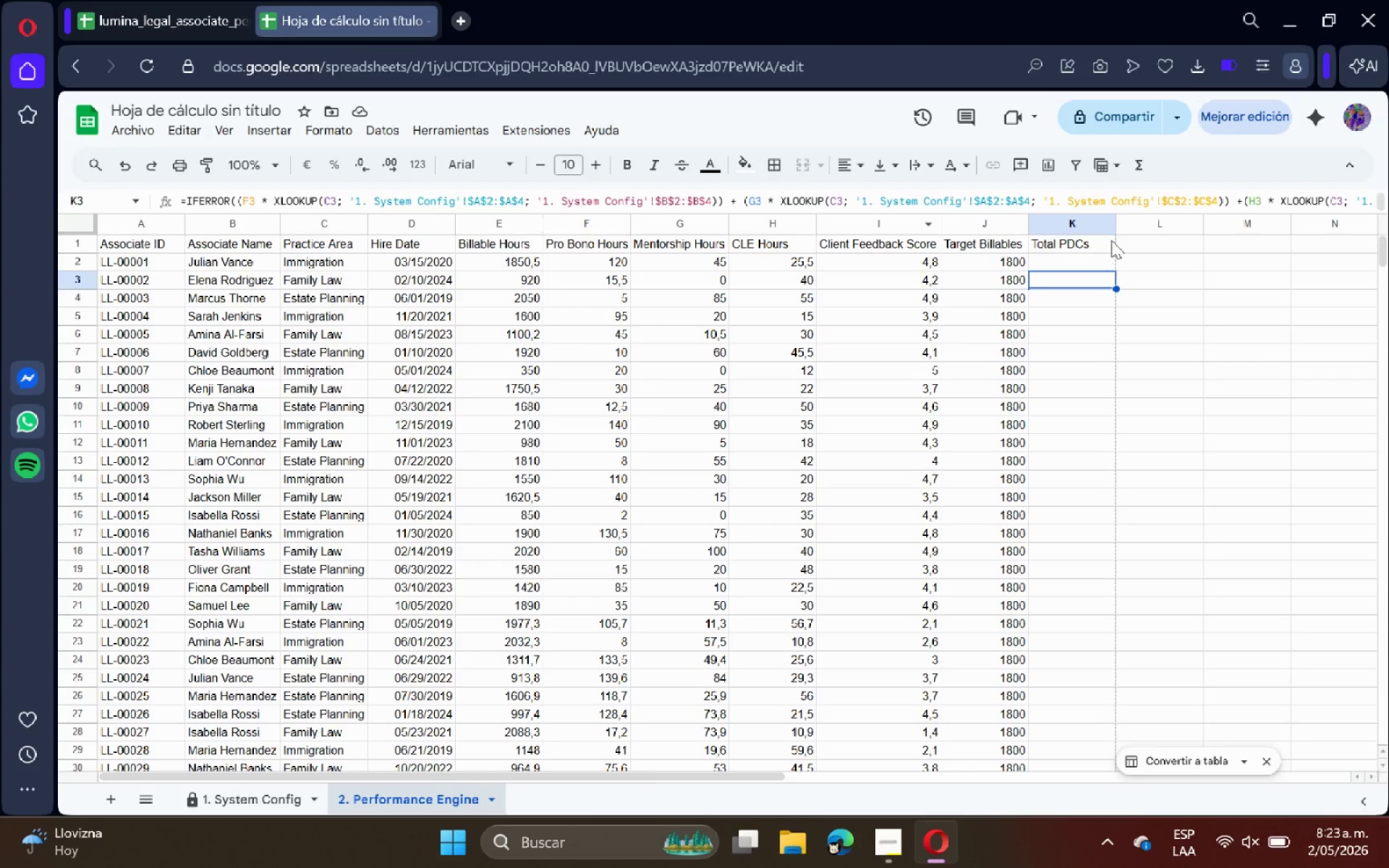 
left_click([1070, 225])
 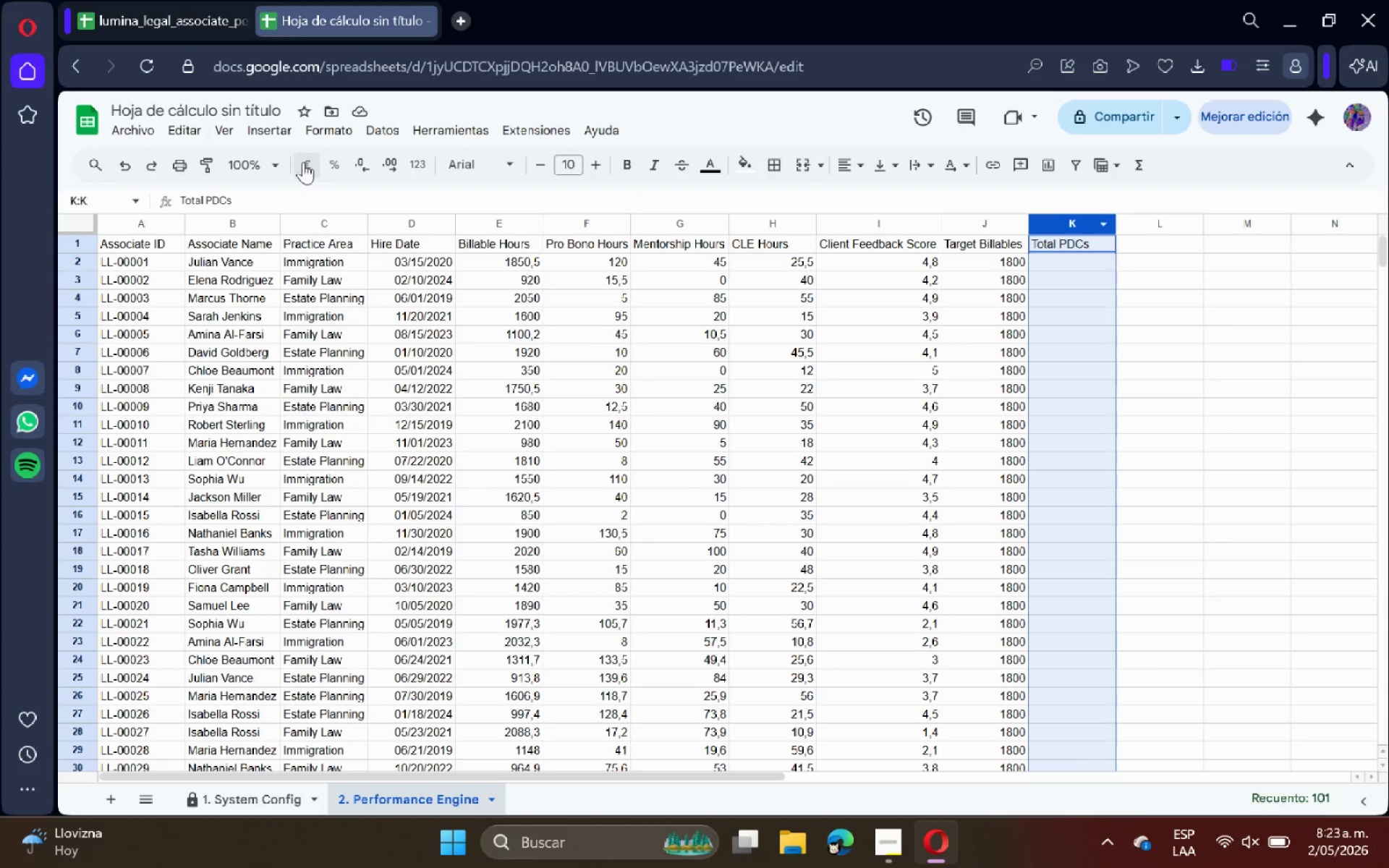 
left_click([325, 134])
 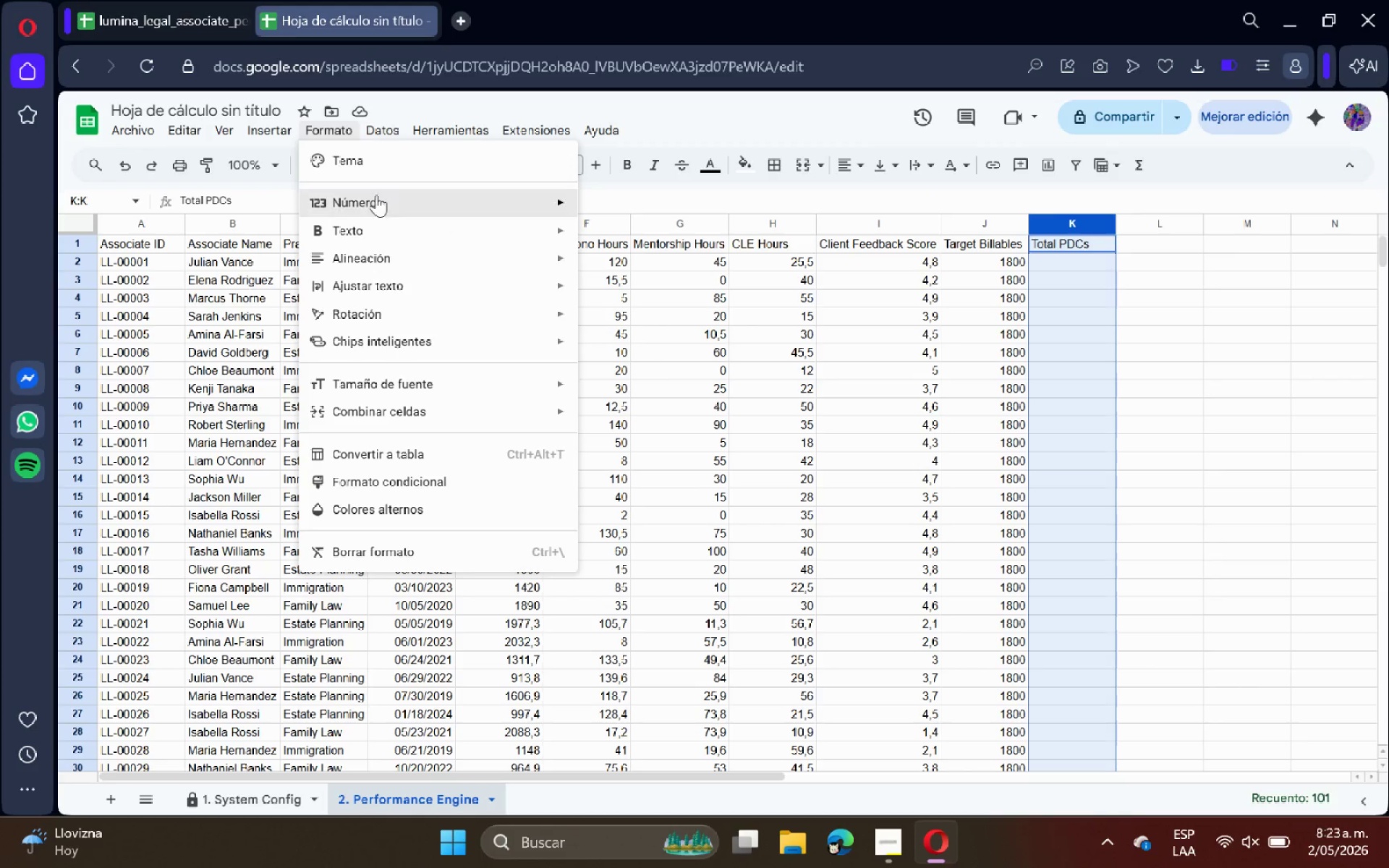 
left_click([379, 207])
 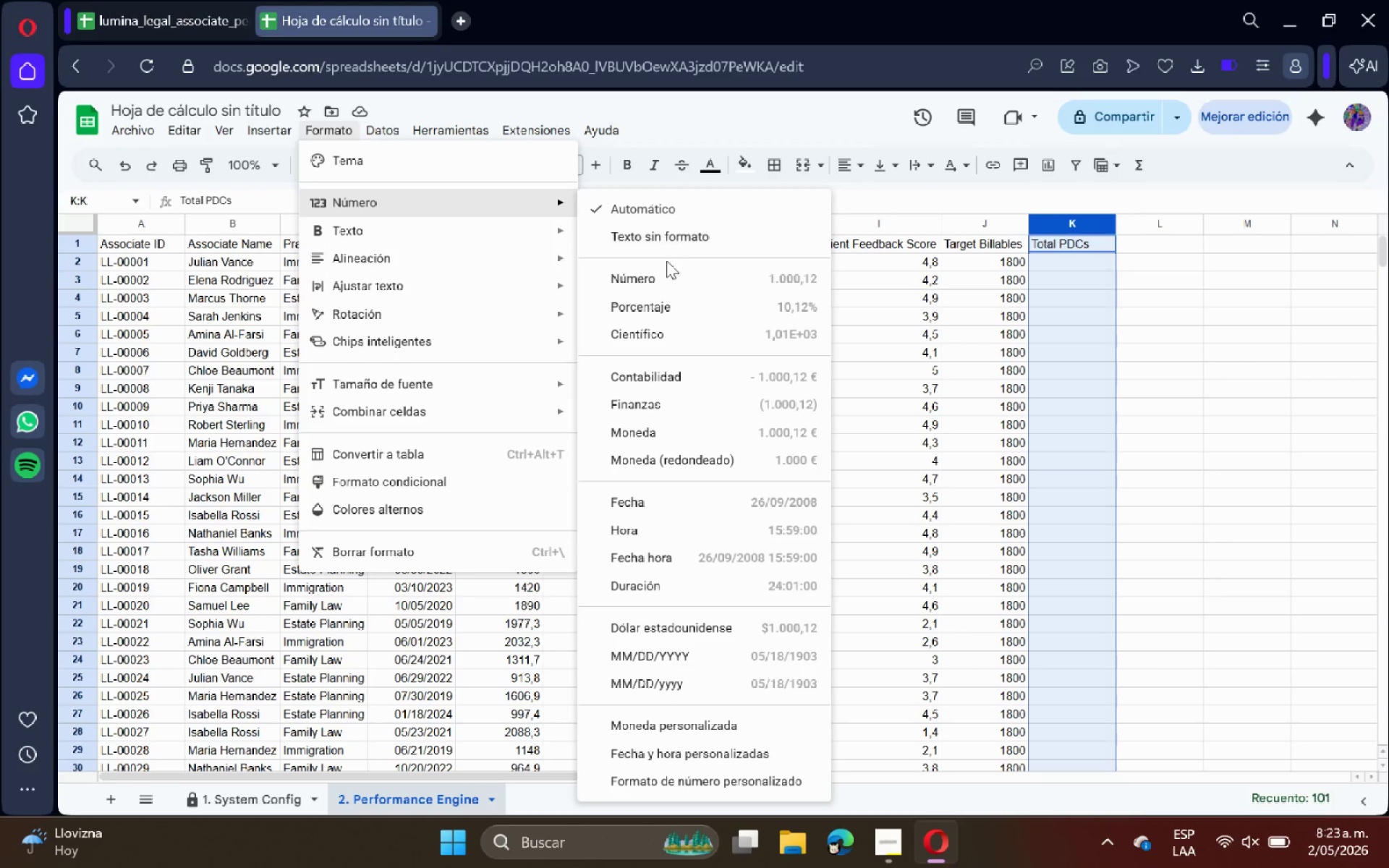 
left_click([666, 268])
 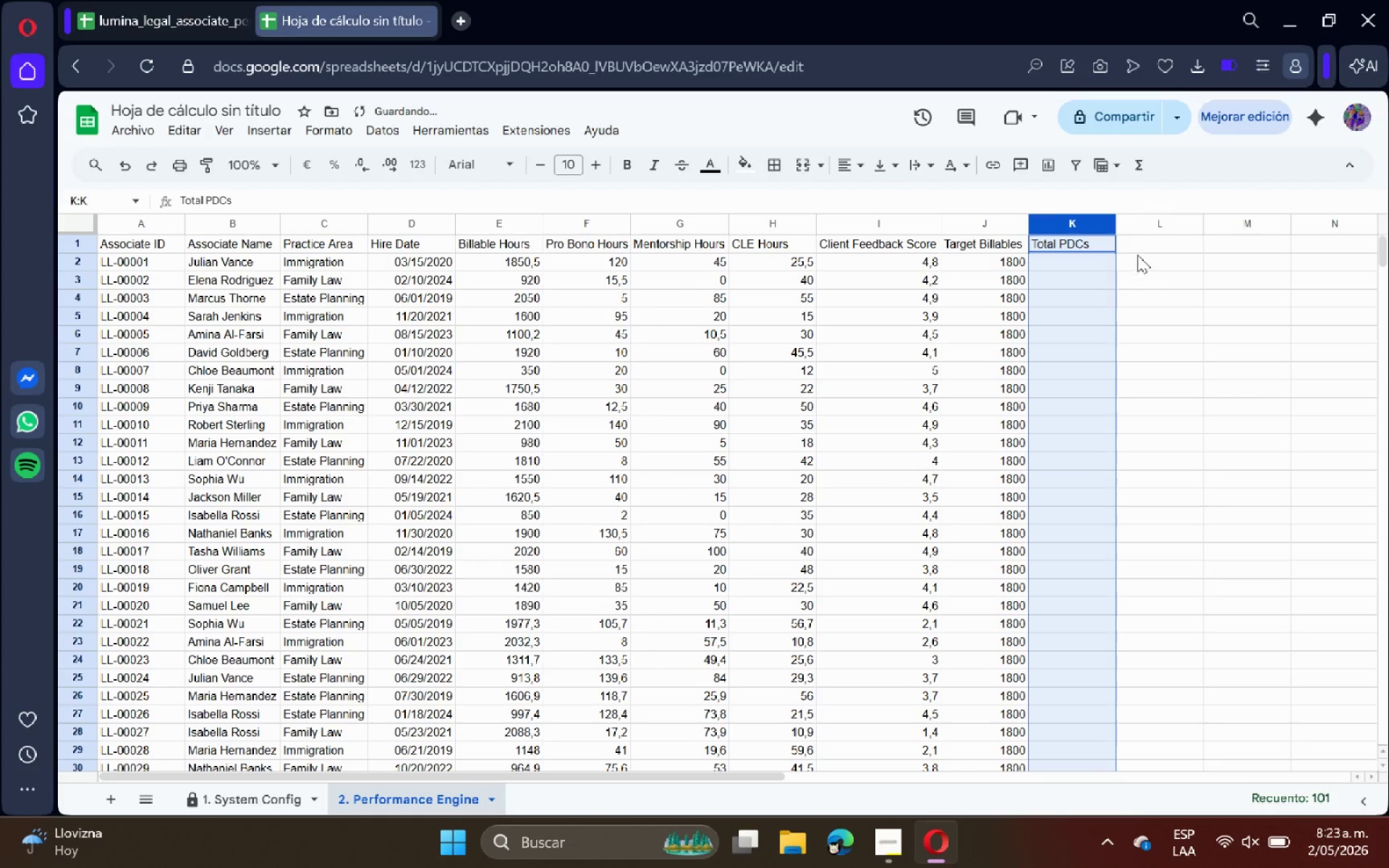 
left_click([1147, 238])
 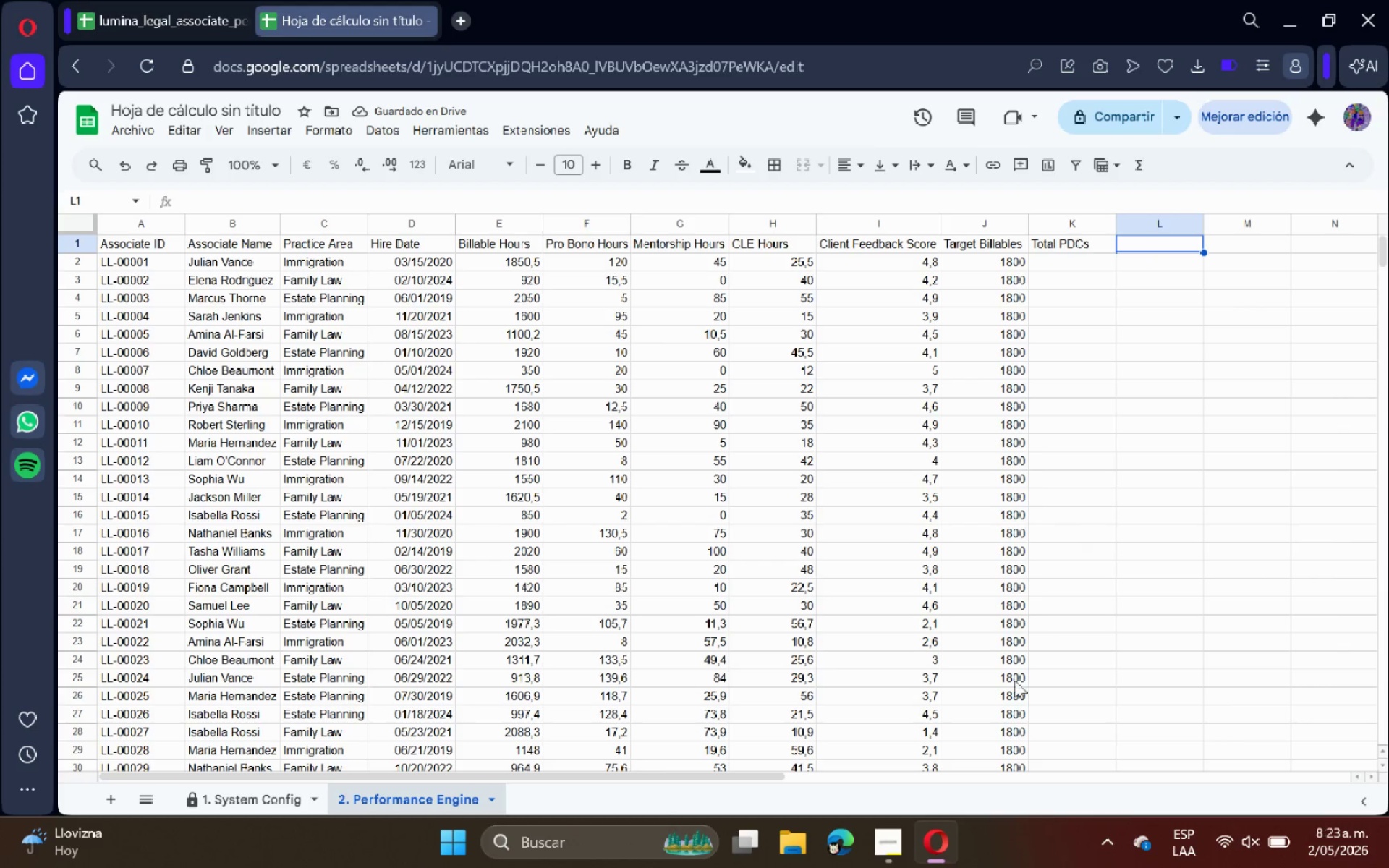 
left_click([873, 848])